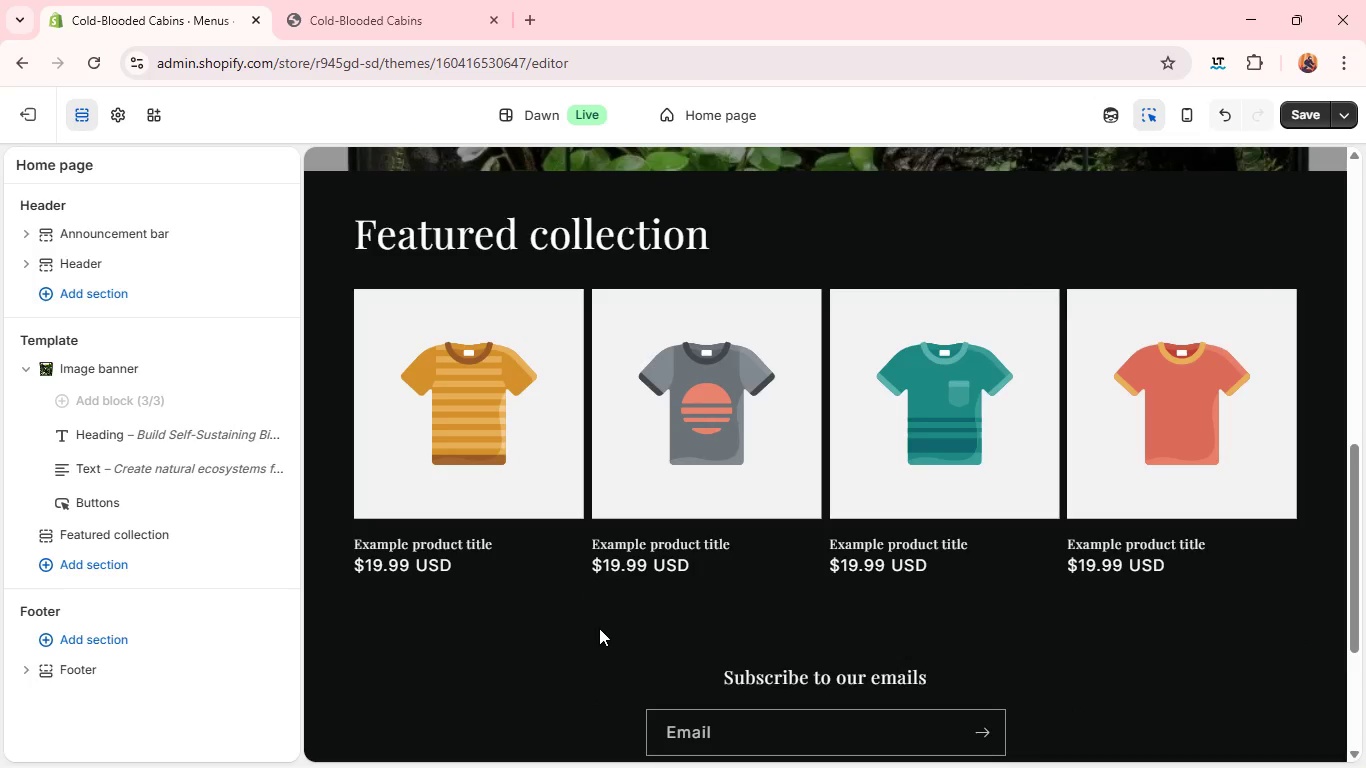 
left_click([153, 526])
 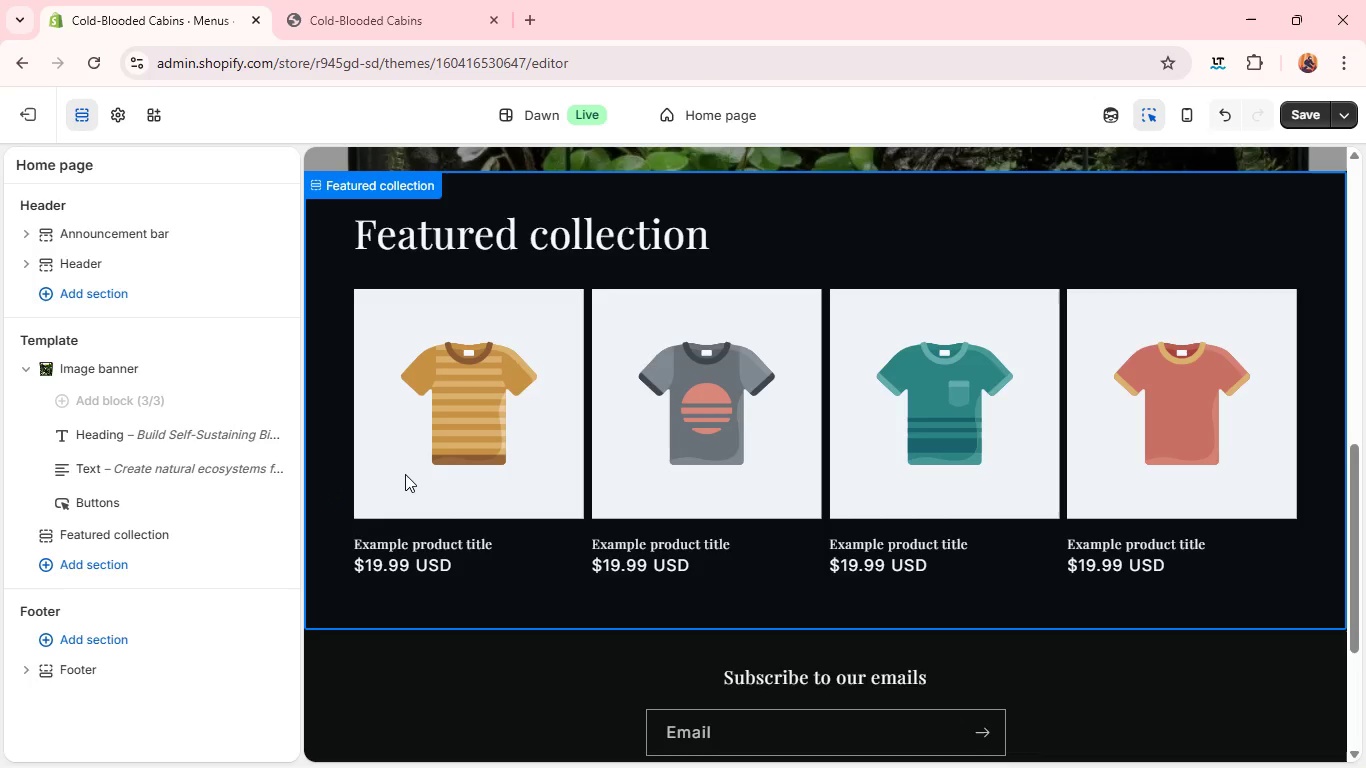 
left_click([405, 474])
 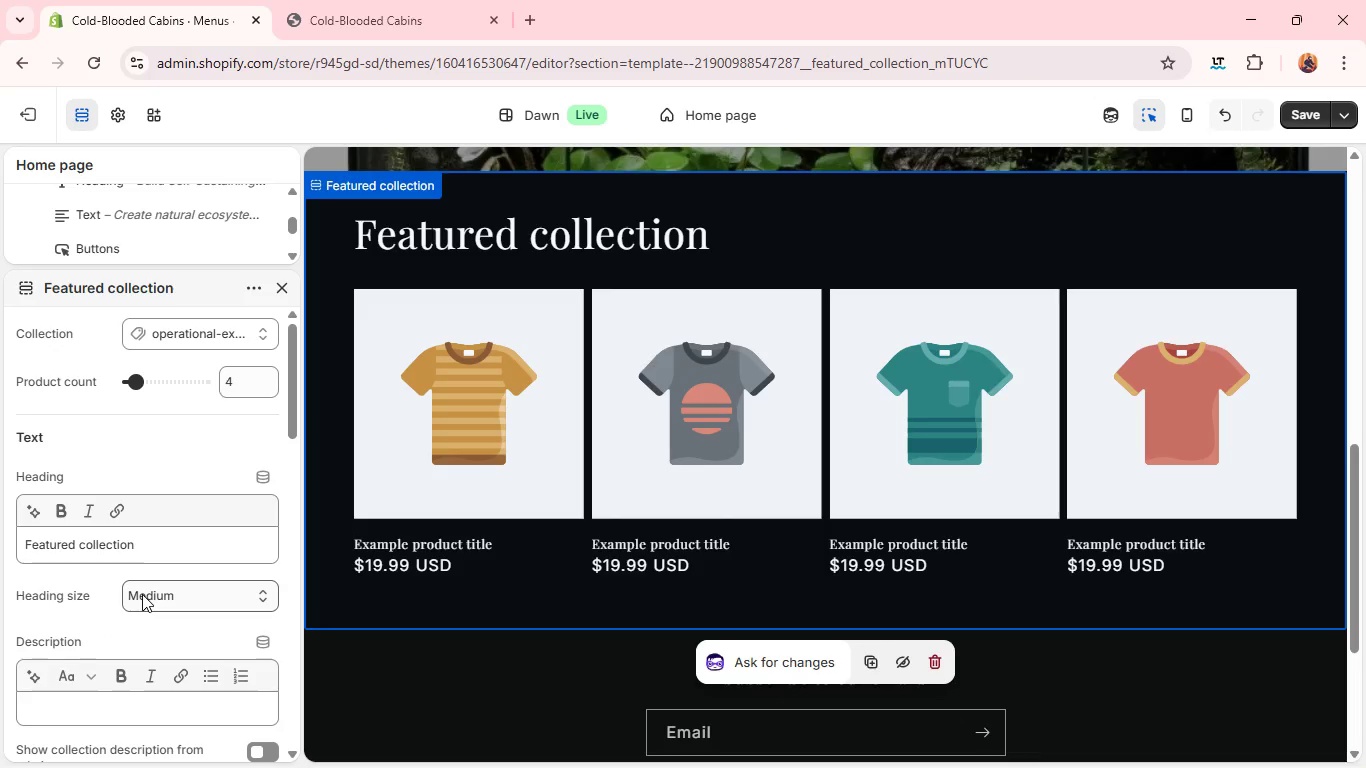 
wait(11.12)
 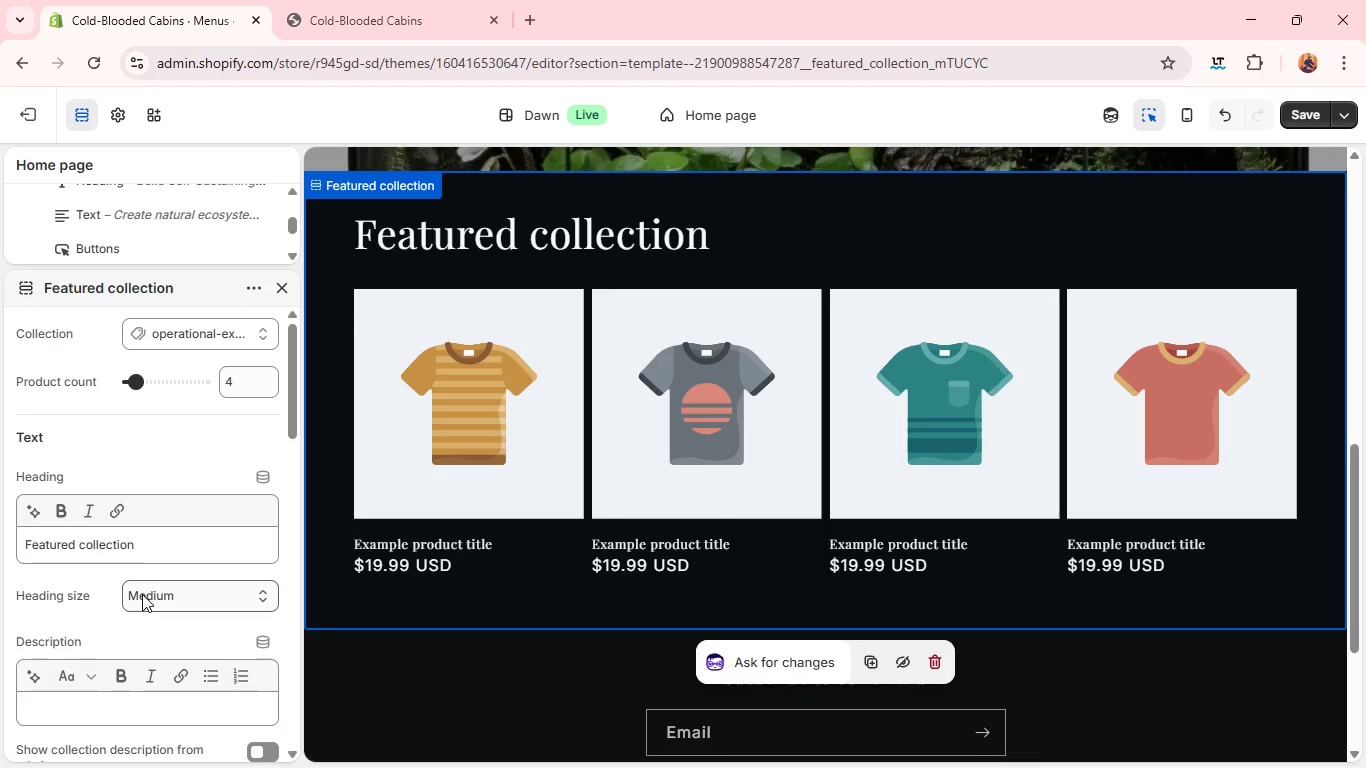 
double_click([102, 541])
 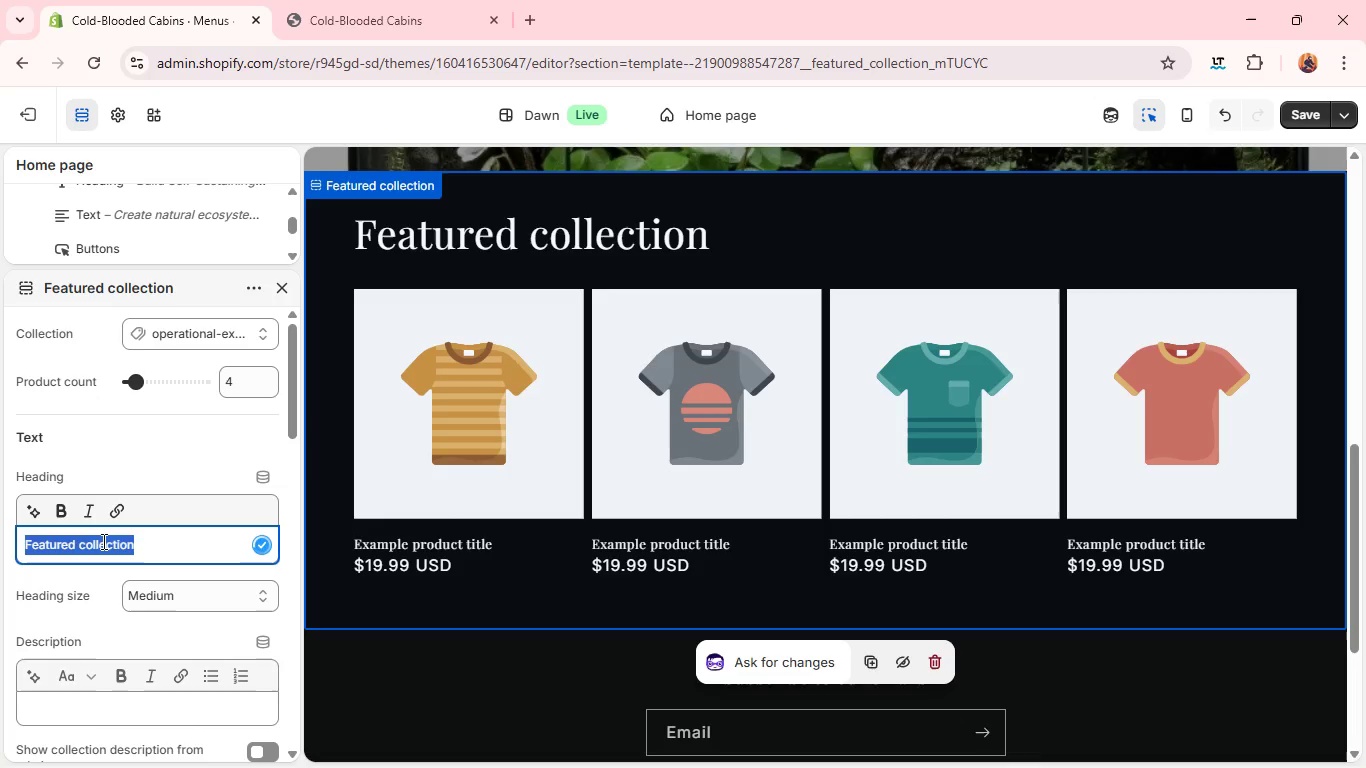 
triple_click([102, 541])
 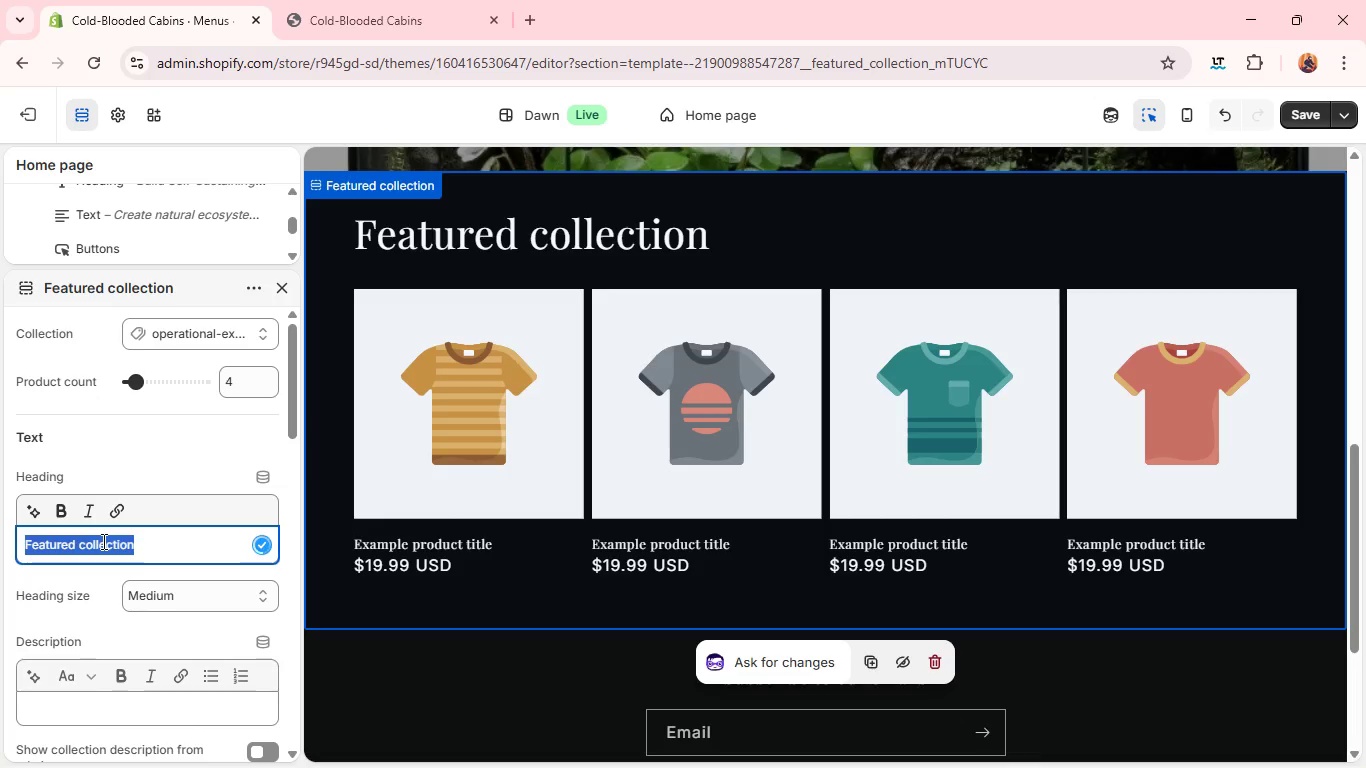 
triple_click([102, 541])
 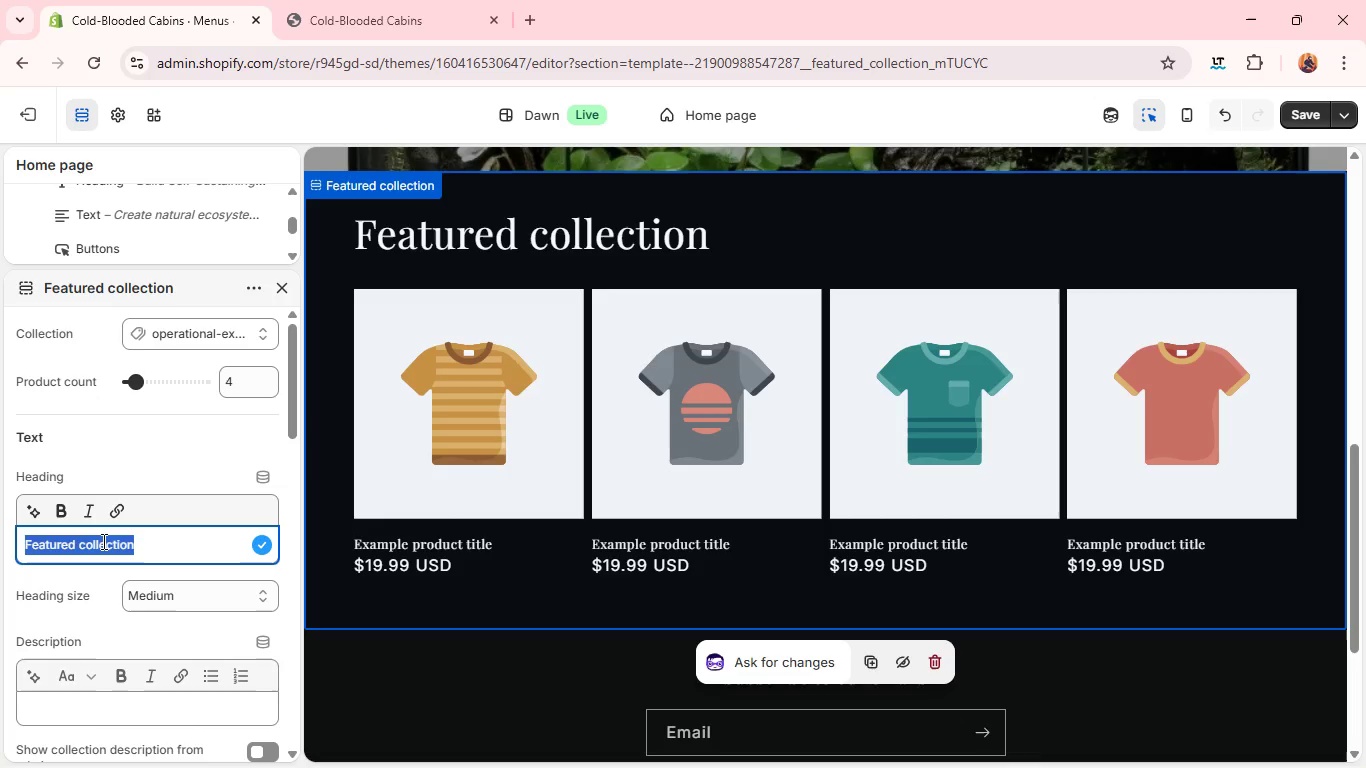 
type(Best Sellers)
 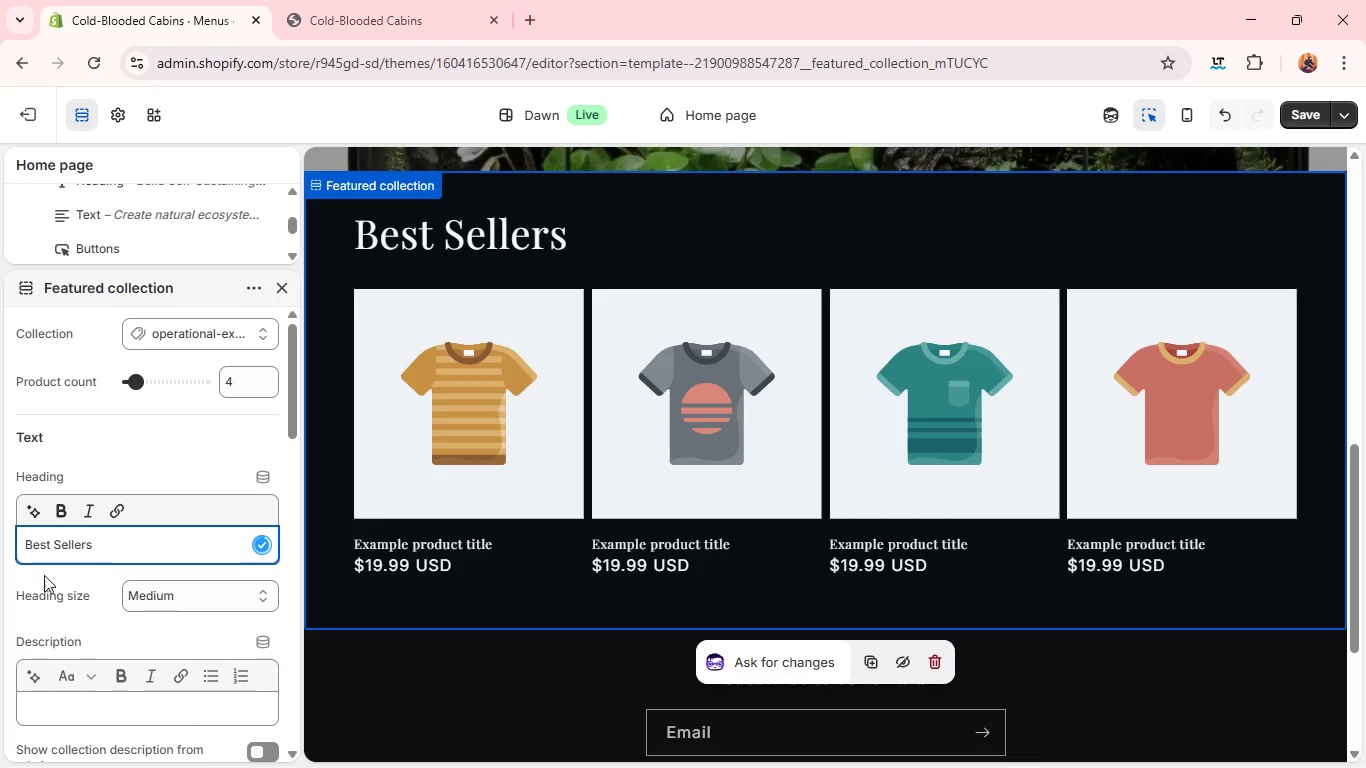 
left_click([159, 569])
 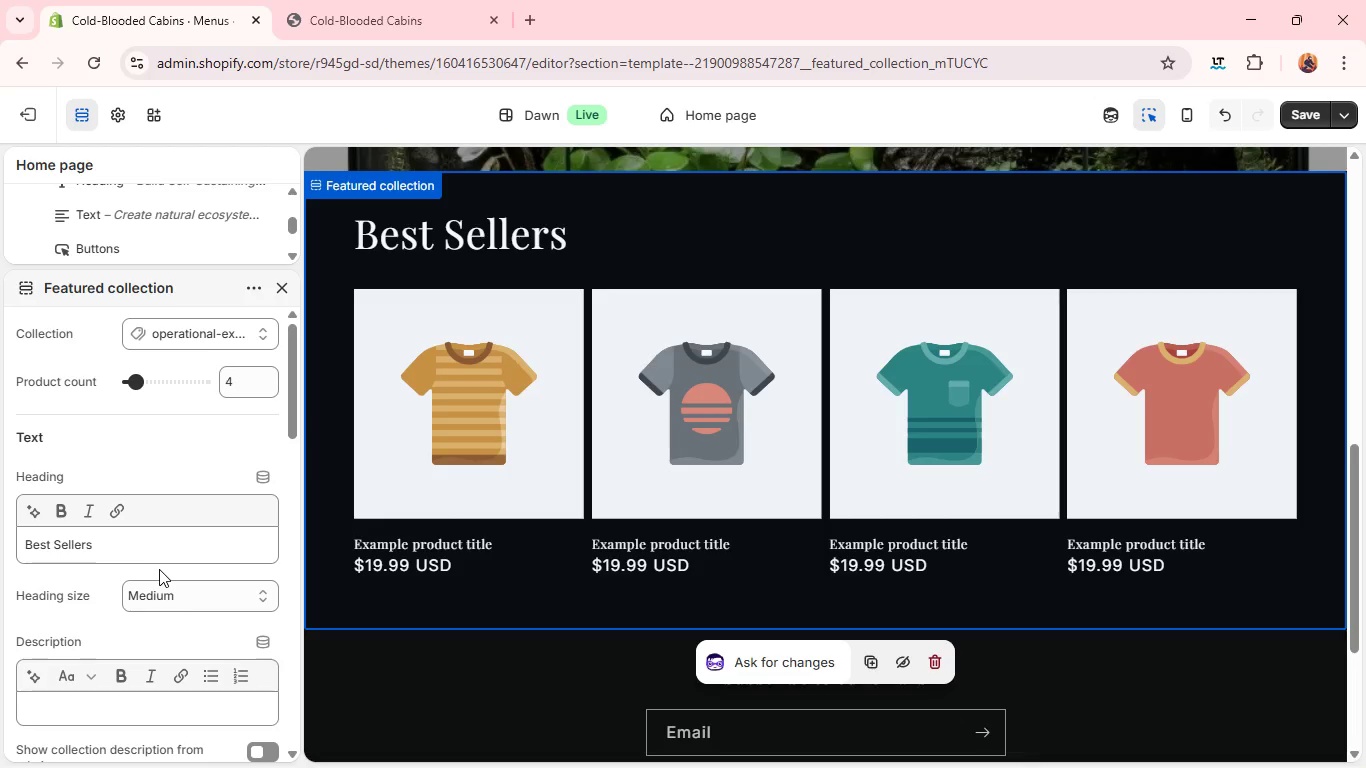 
wait(8.7)
 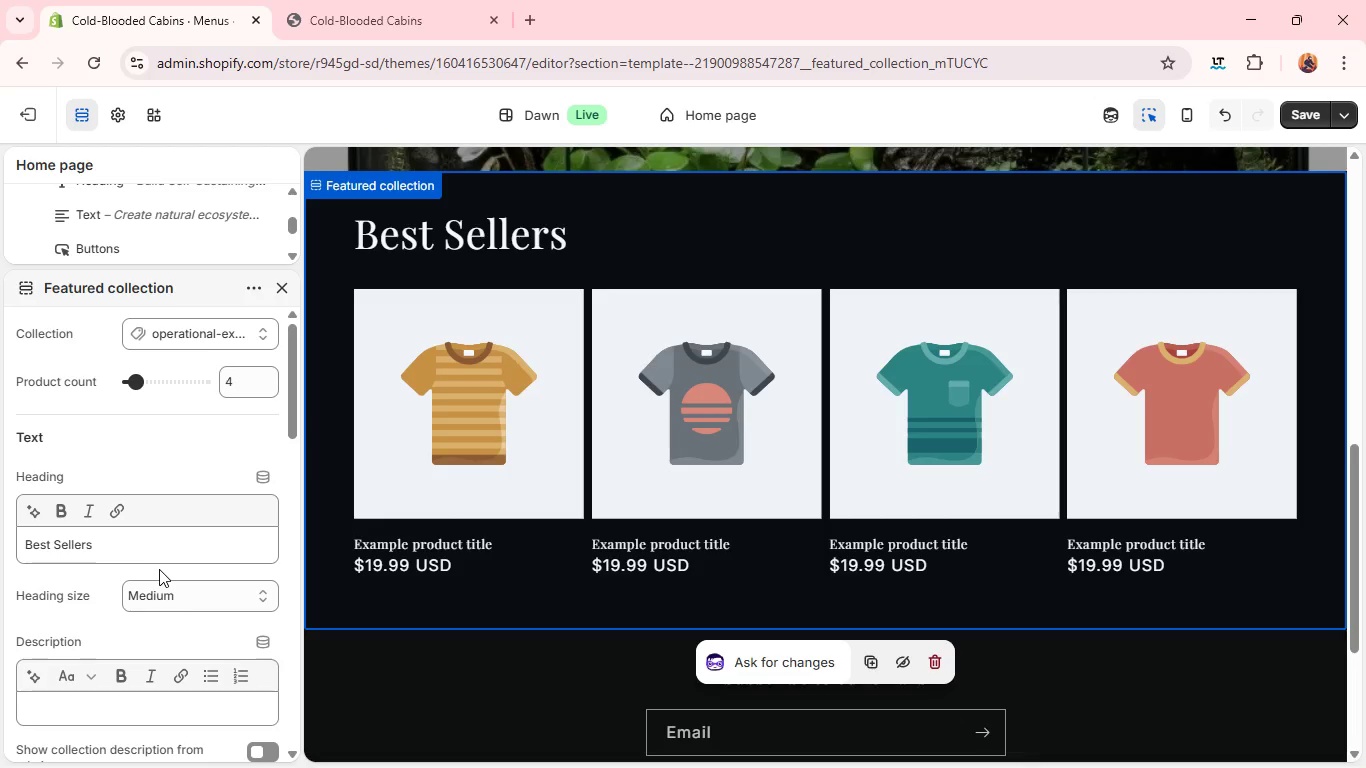 
left_click([173, 341])
 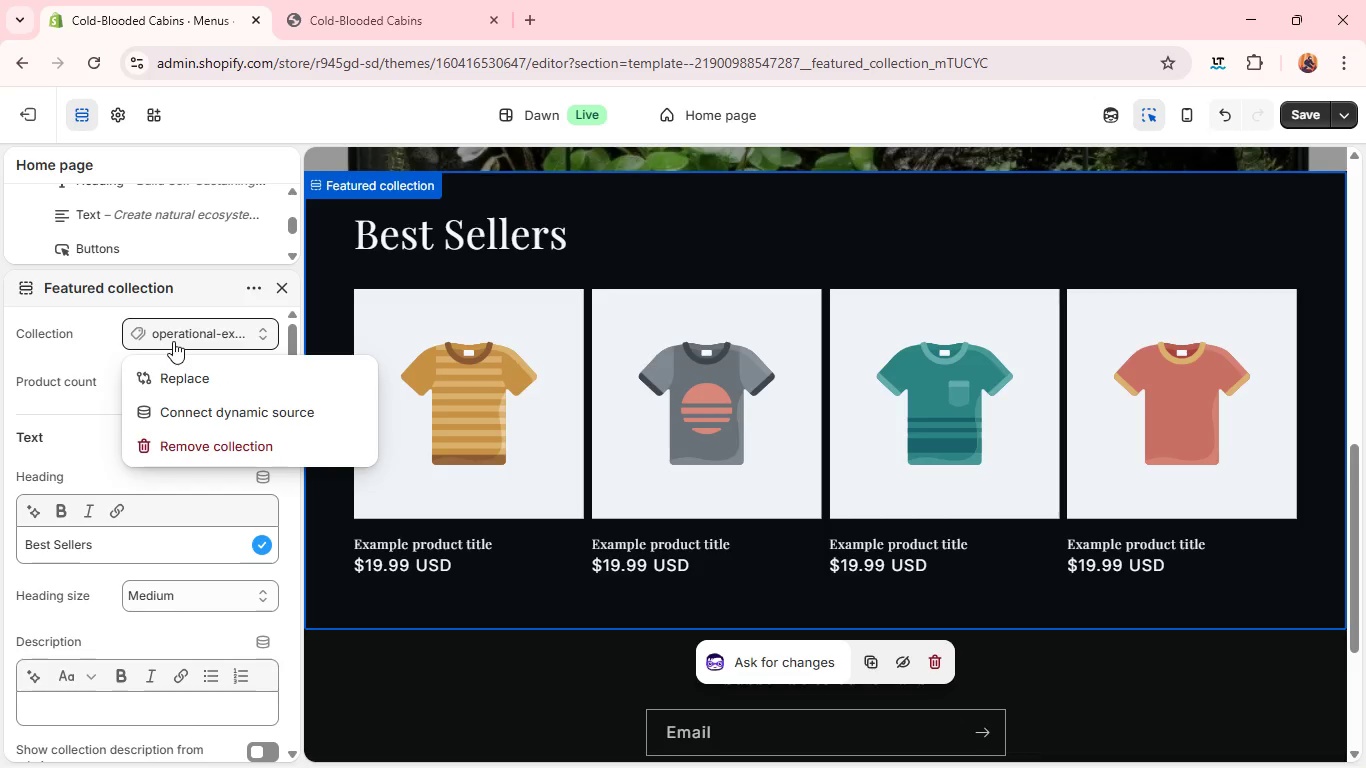 
wait(8.62)
 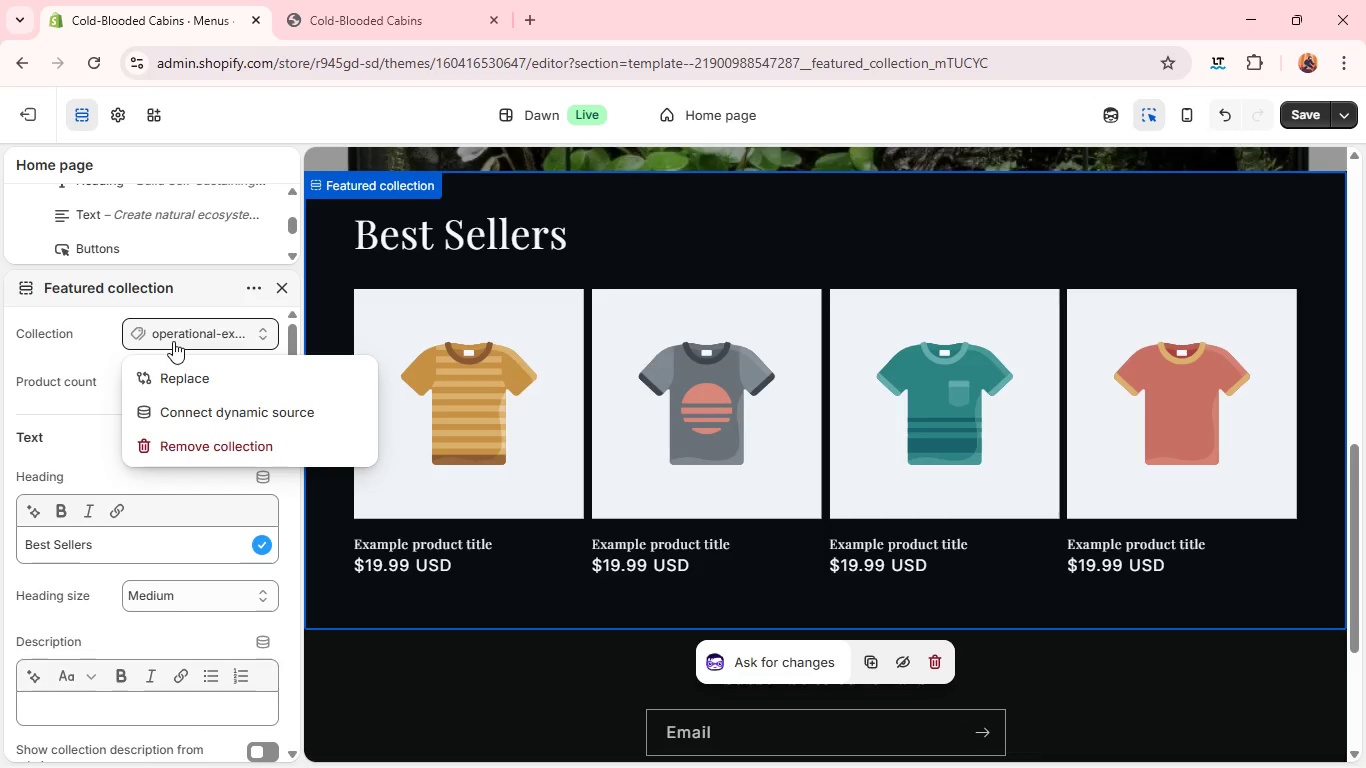 
left_click([184, 372])
 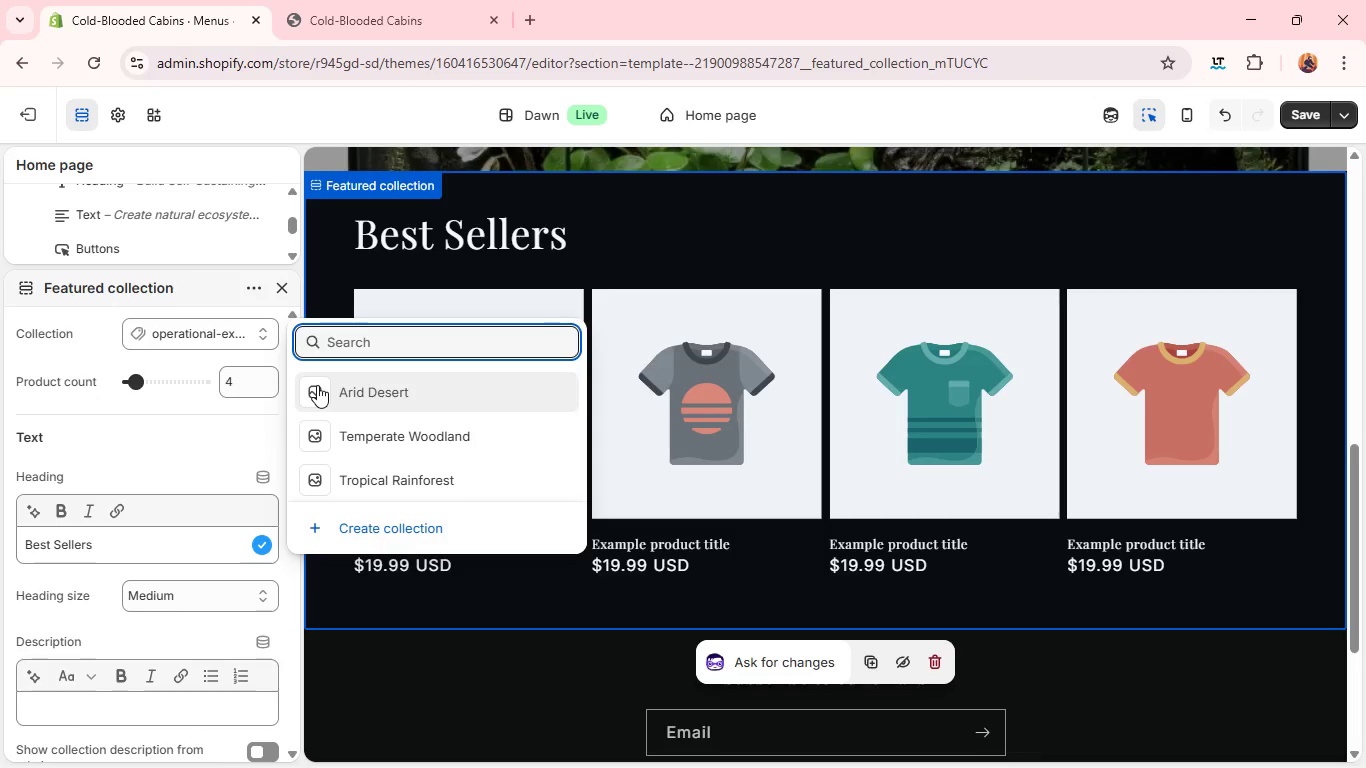 
wait(7.2)
 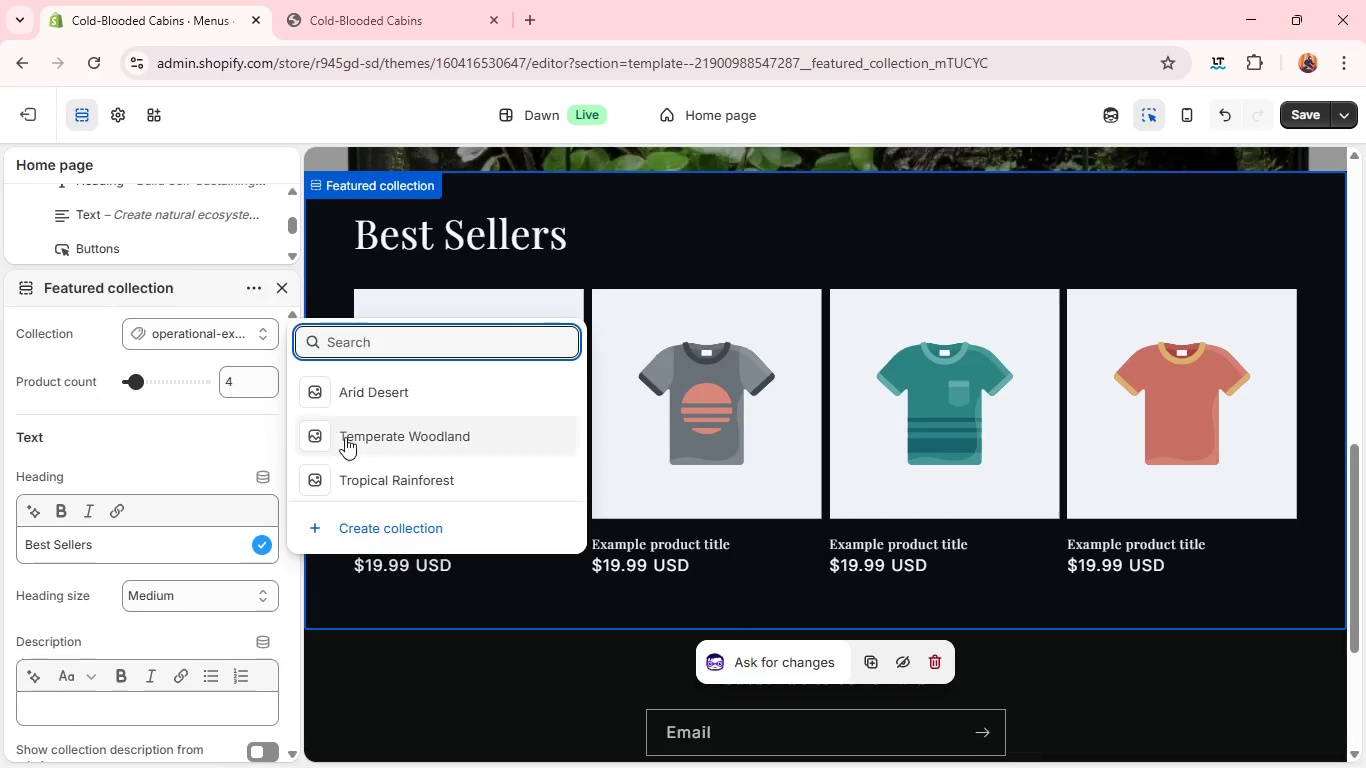 
left_click([187, 340])
 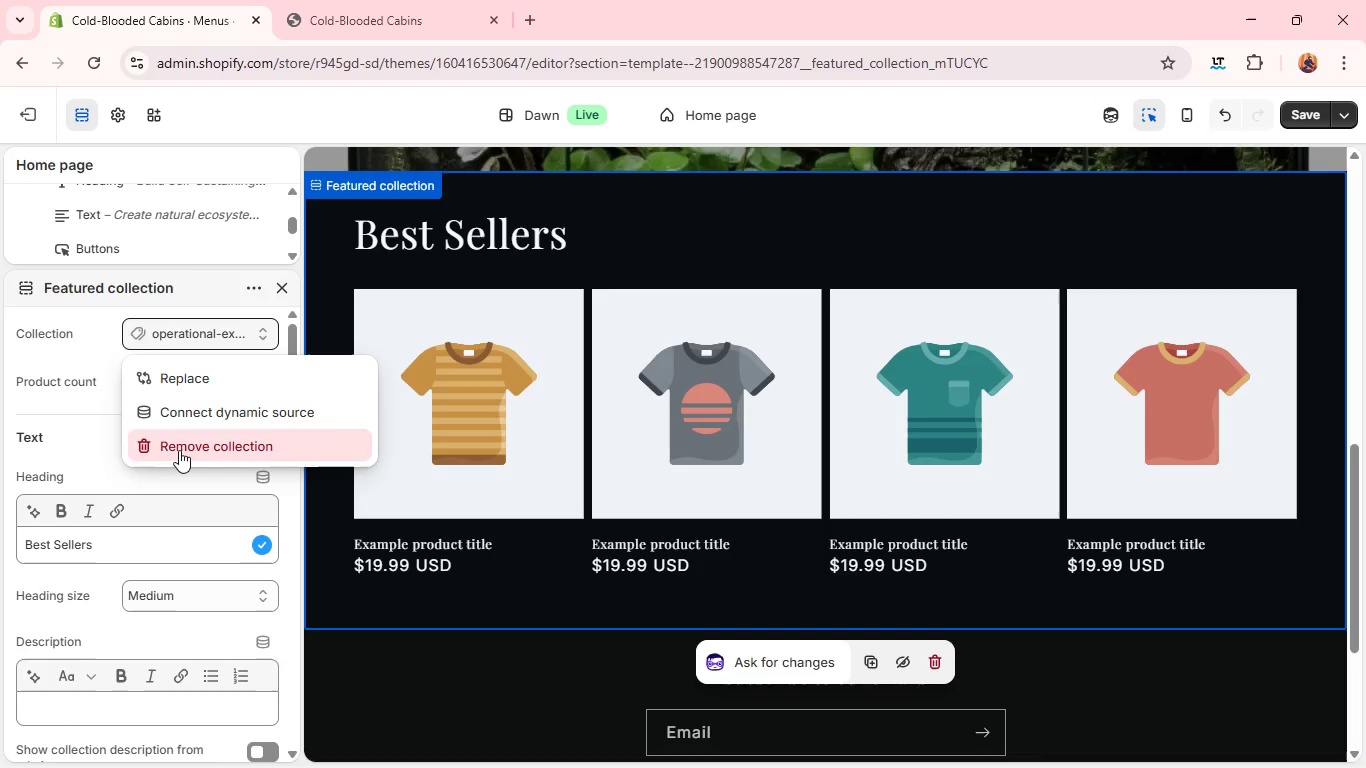 
left_click([178, 452])
 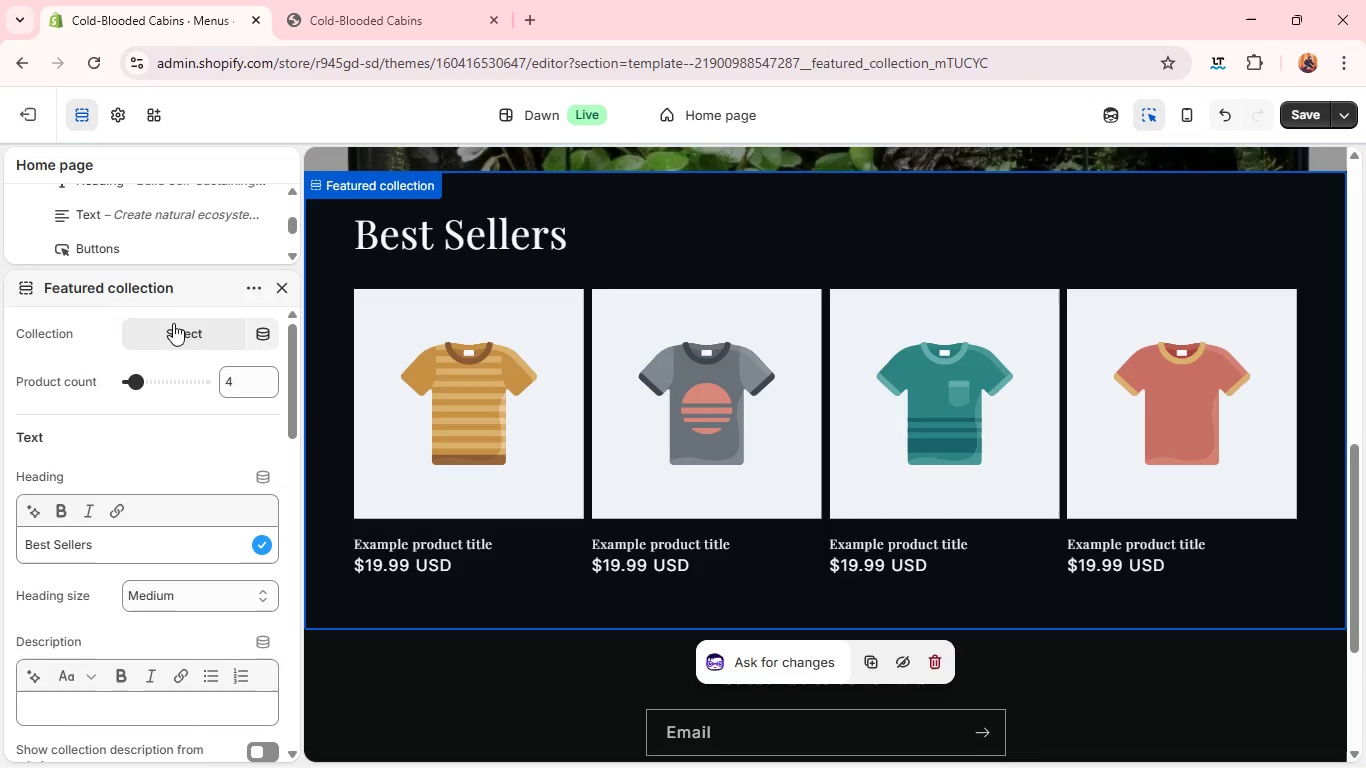 
left_click([173, 326])
 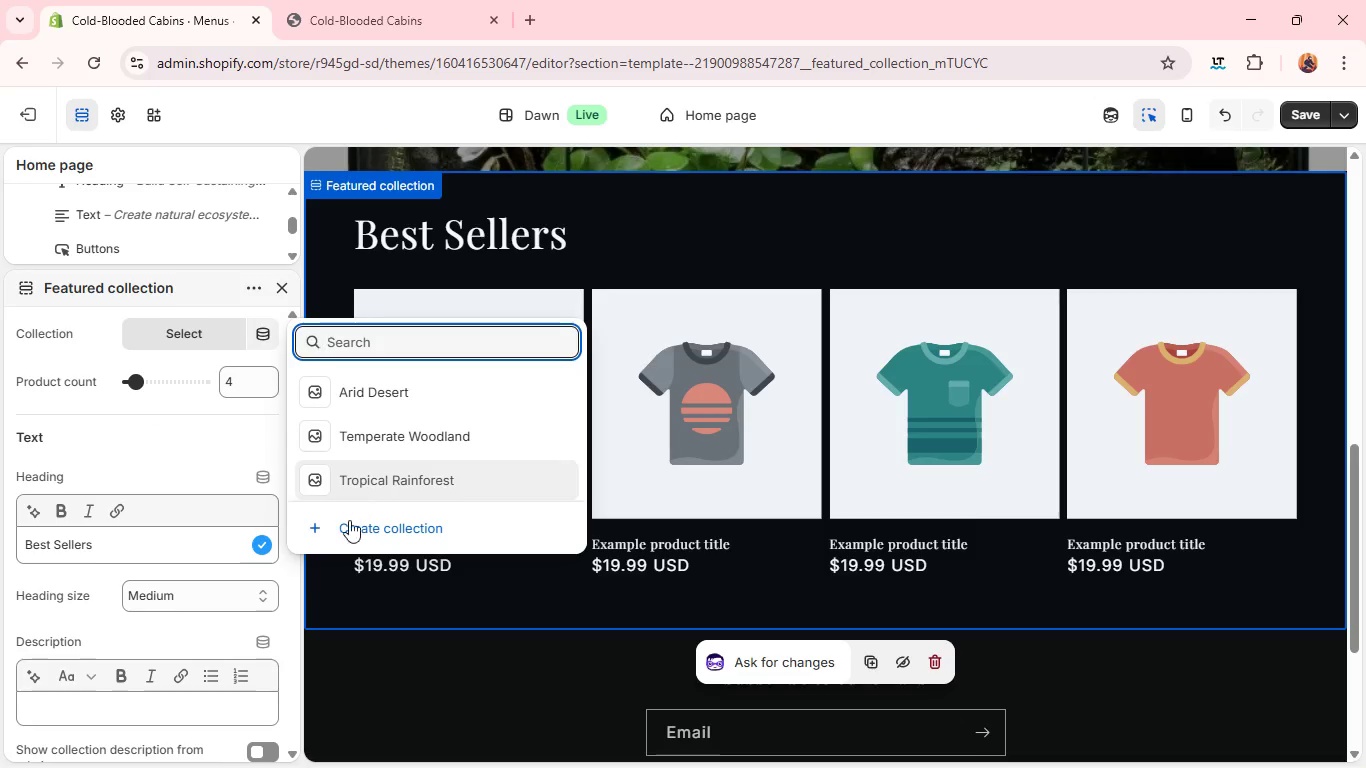 
left_click([345, 527])
 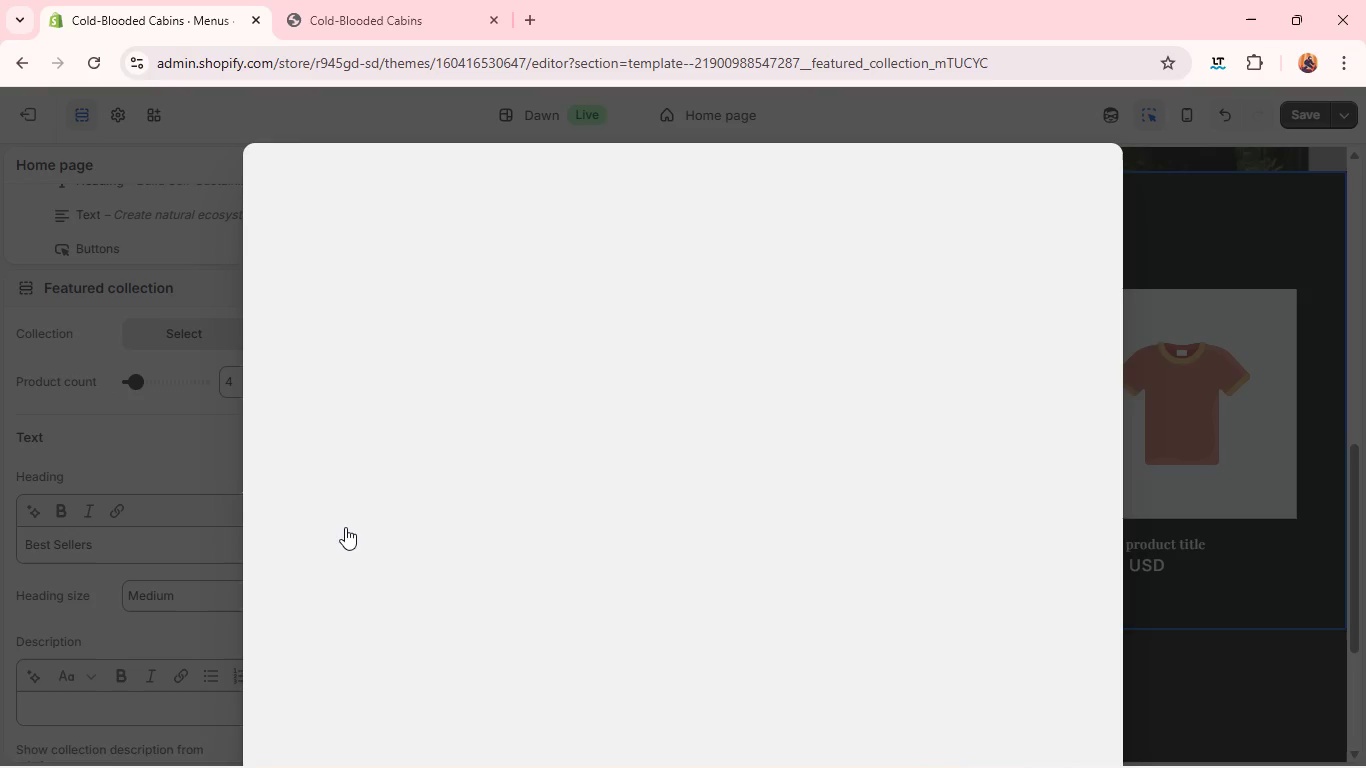 
left_click([345, 527])
 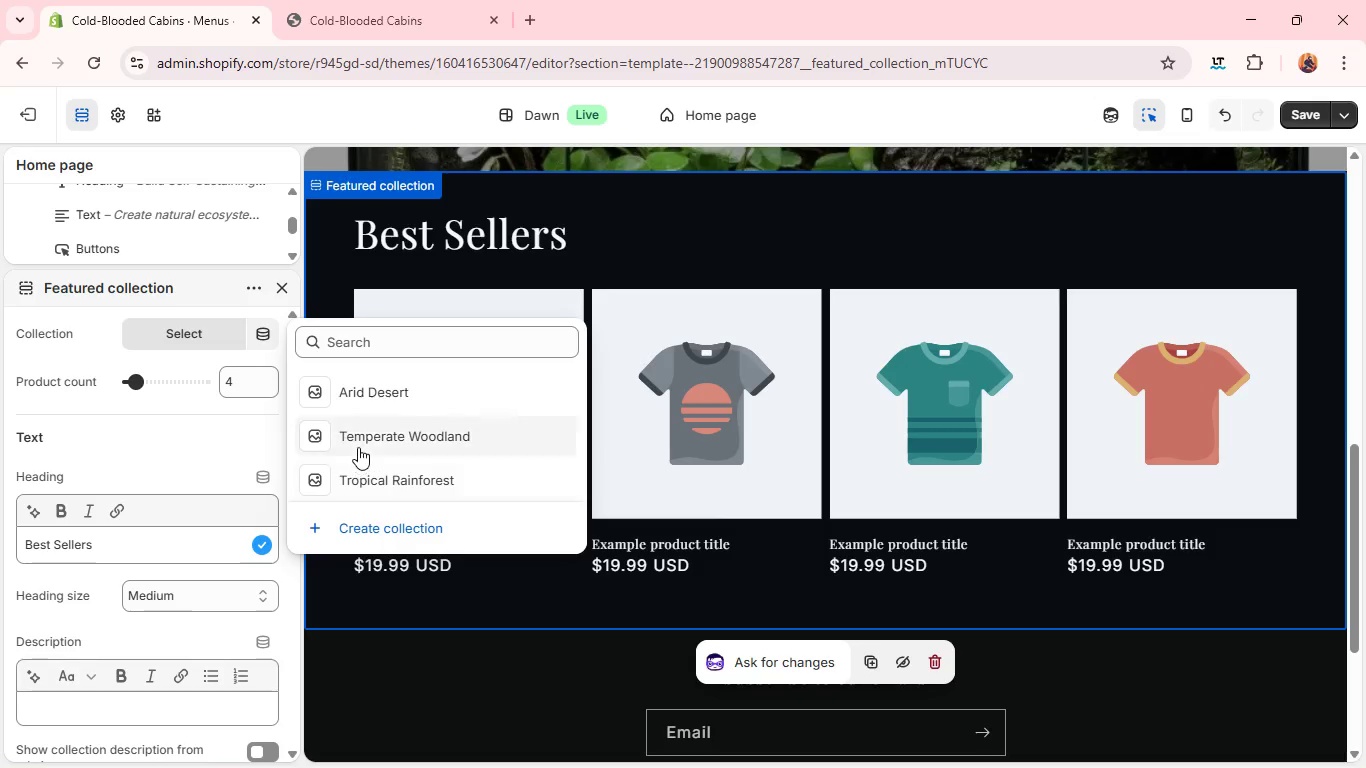 
left_click([358, 441])
 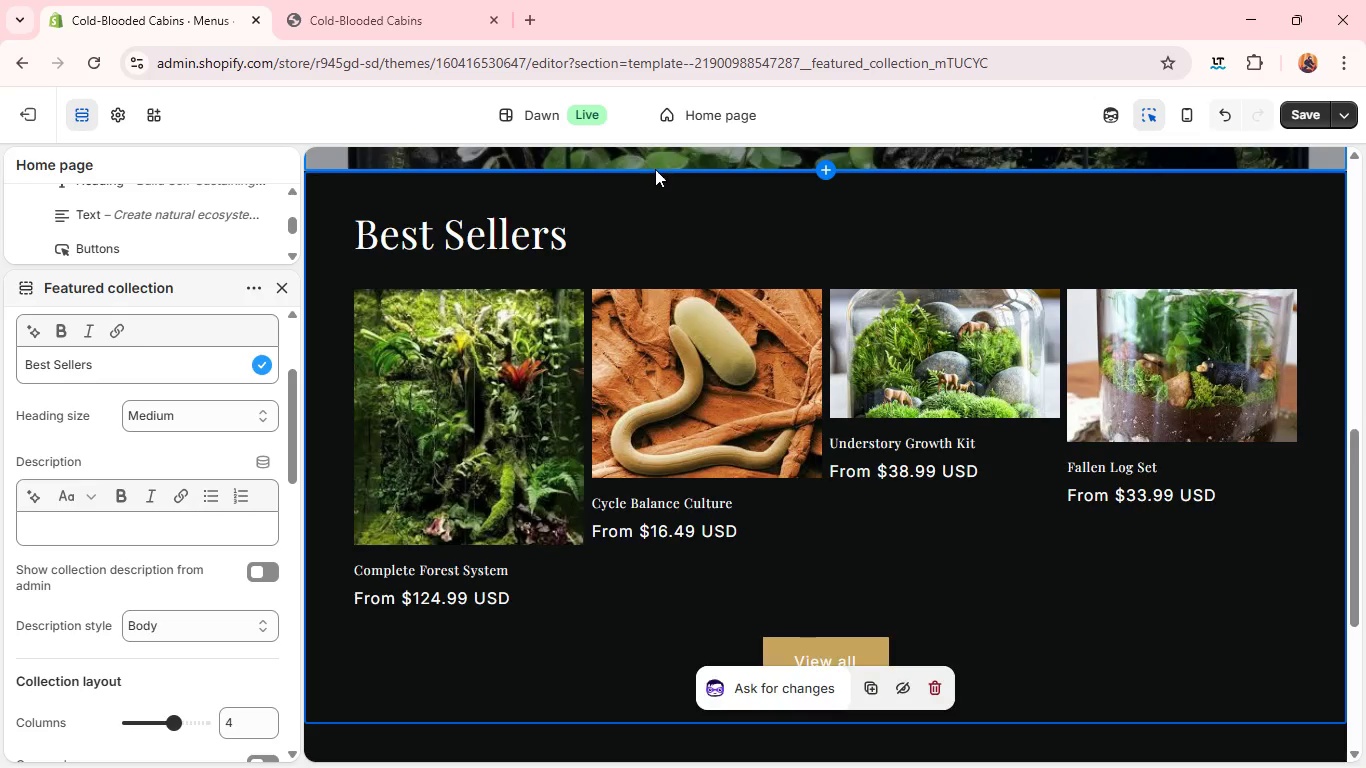 
wait(6.84)
 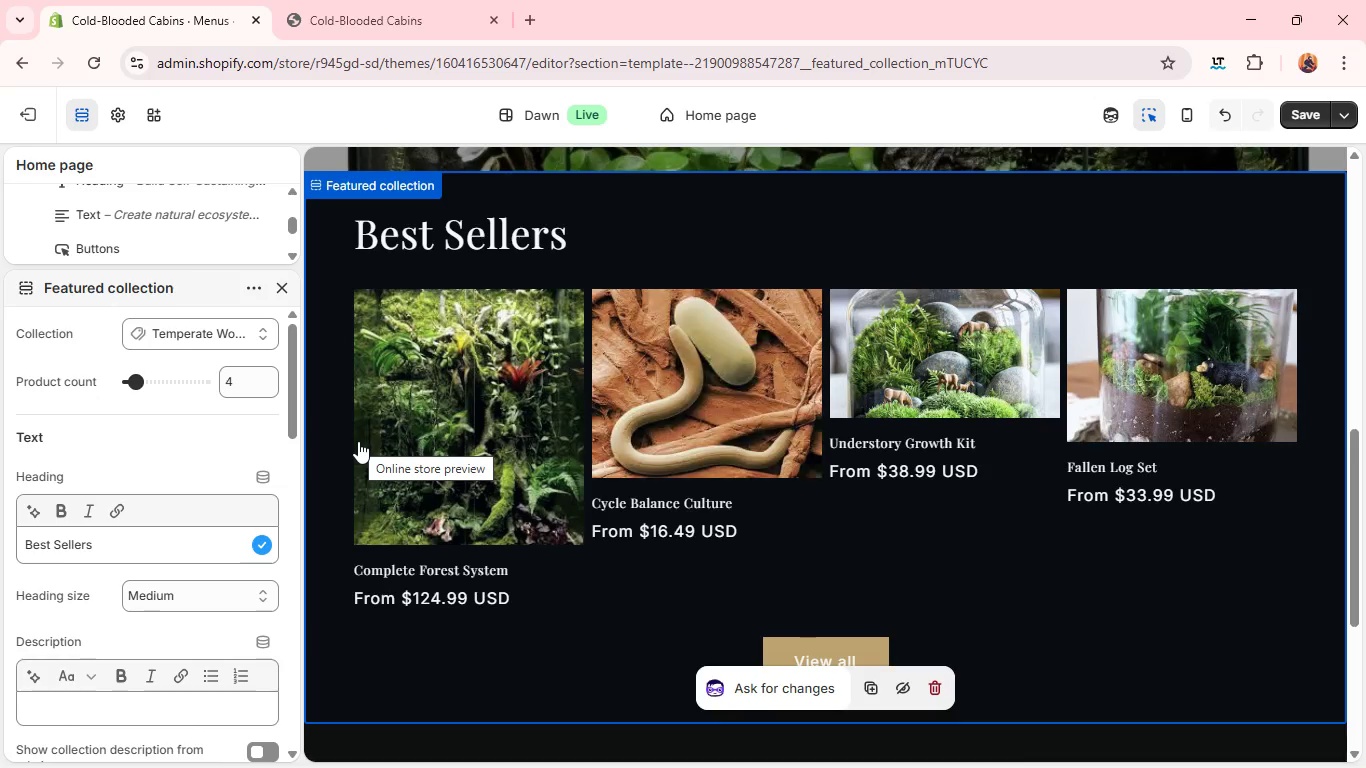 
left_click([1310, 126])
 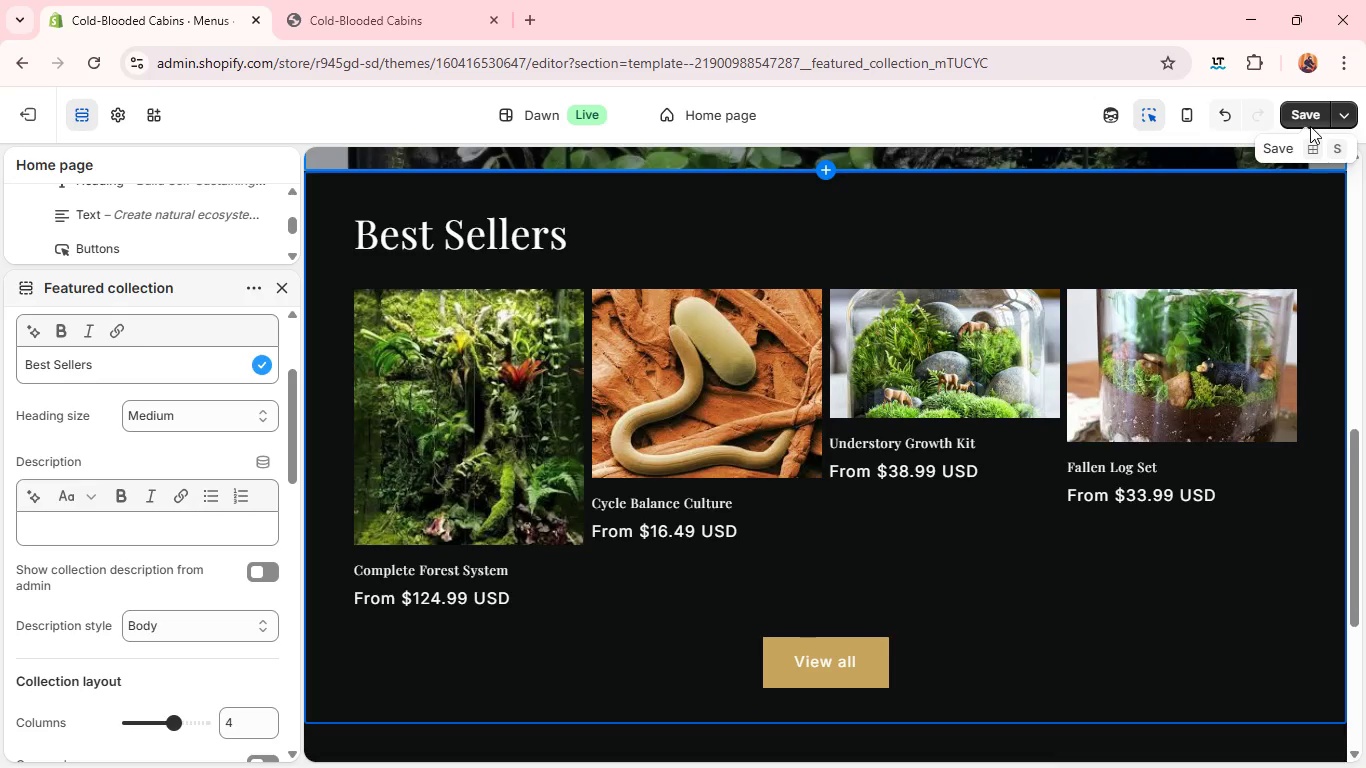 
wait(7.94)
 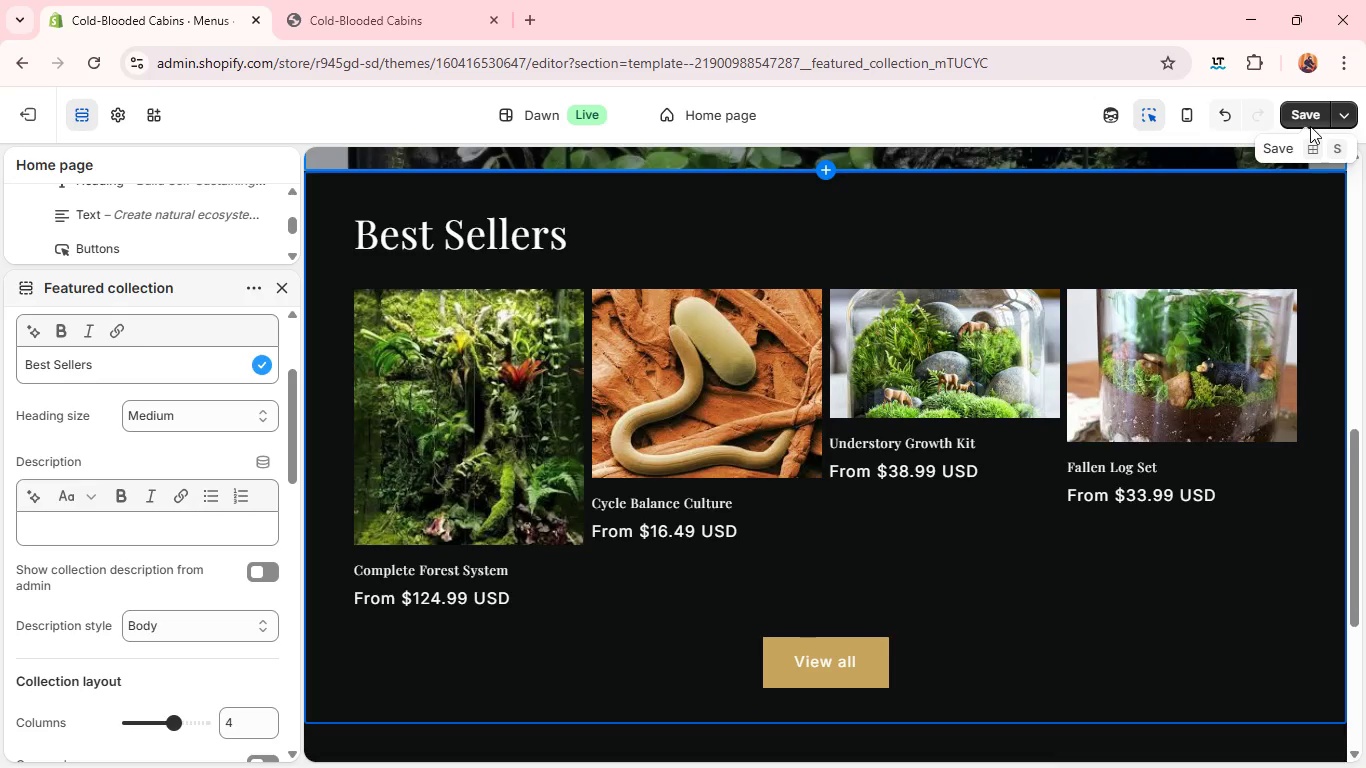 
left_click([279, 283])
 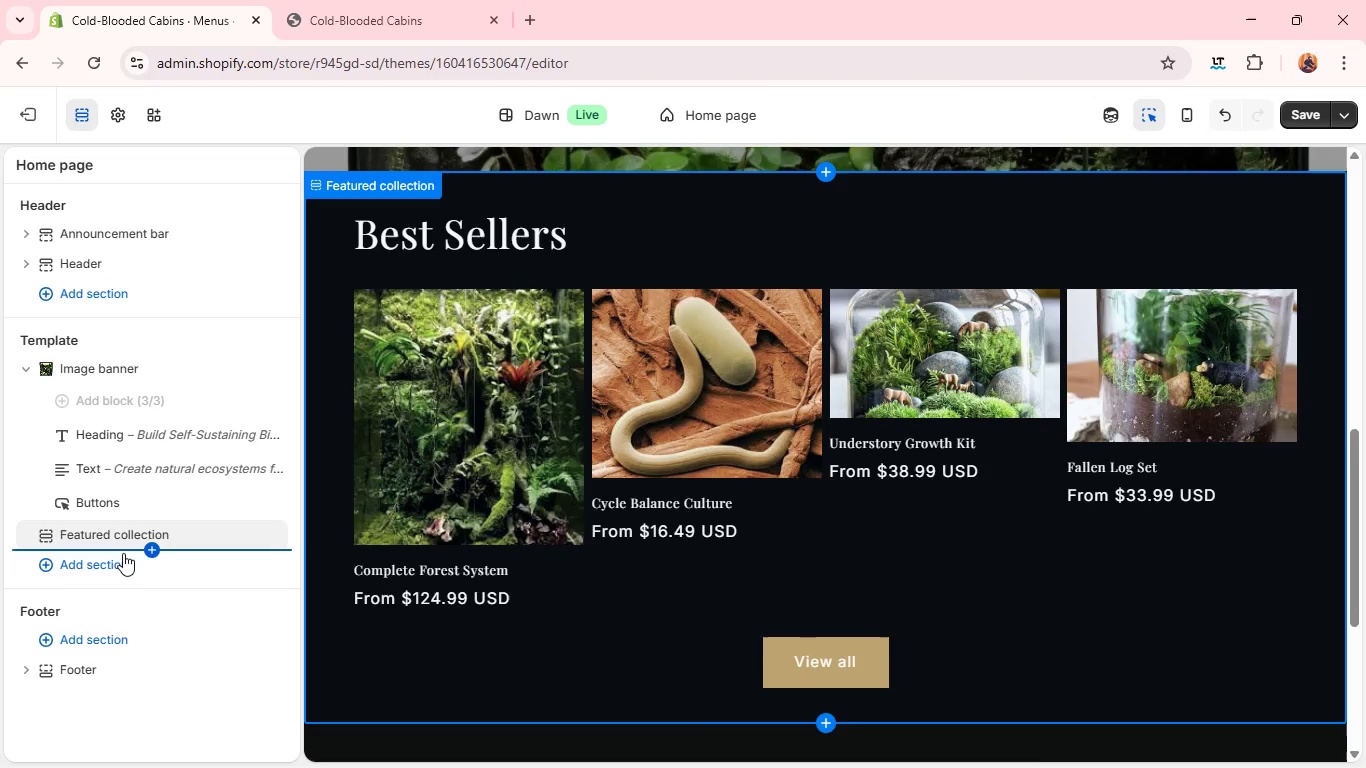 
left_click([123, 559])
 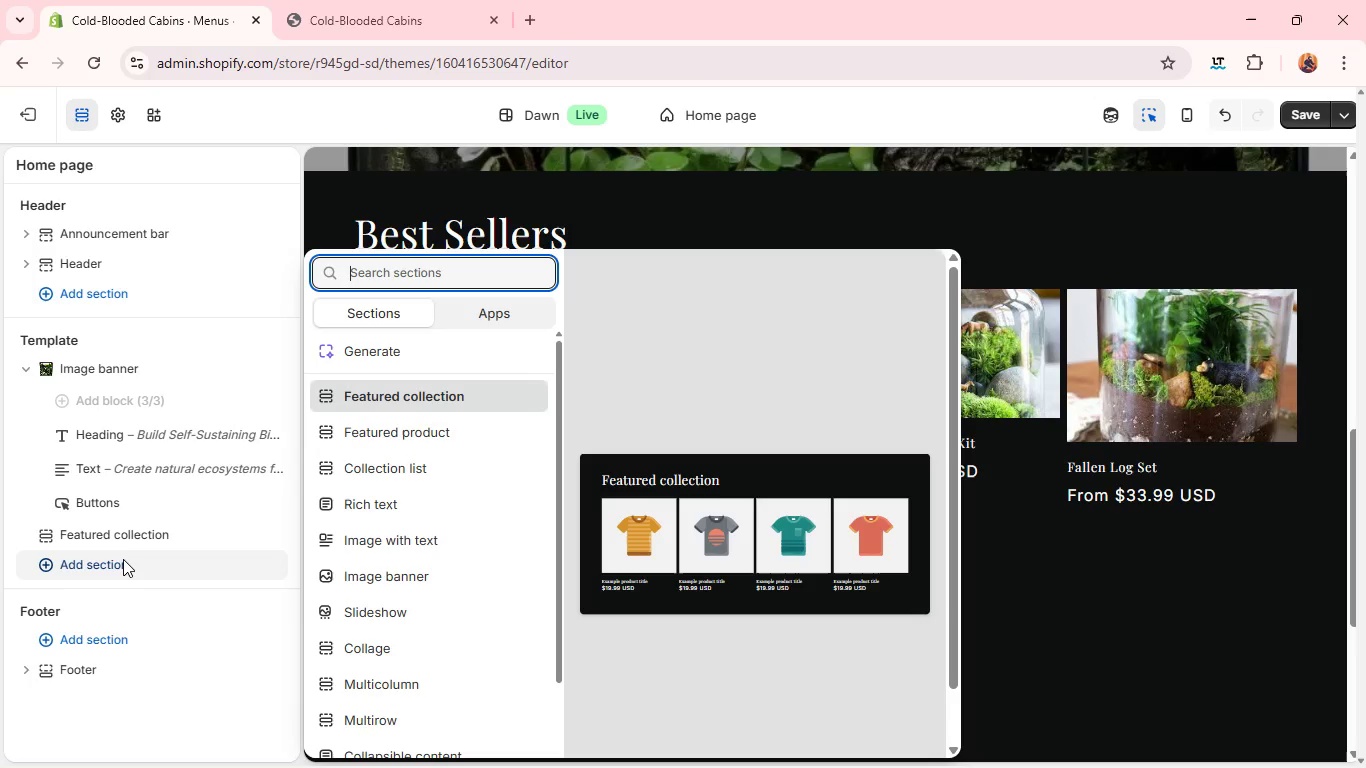 
wait(19.28)
 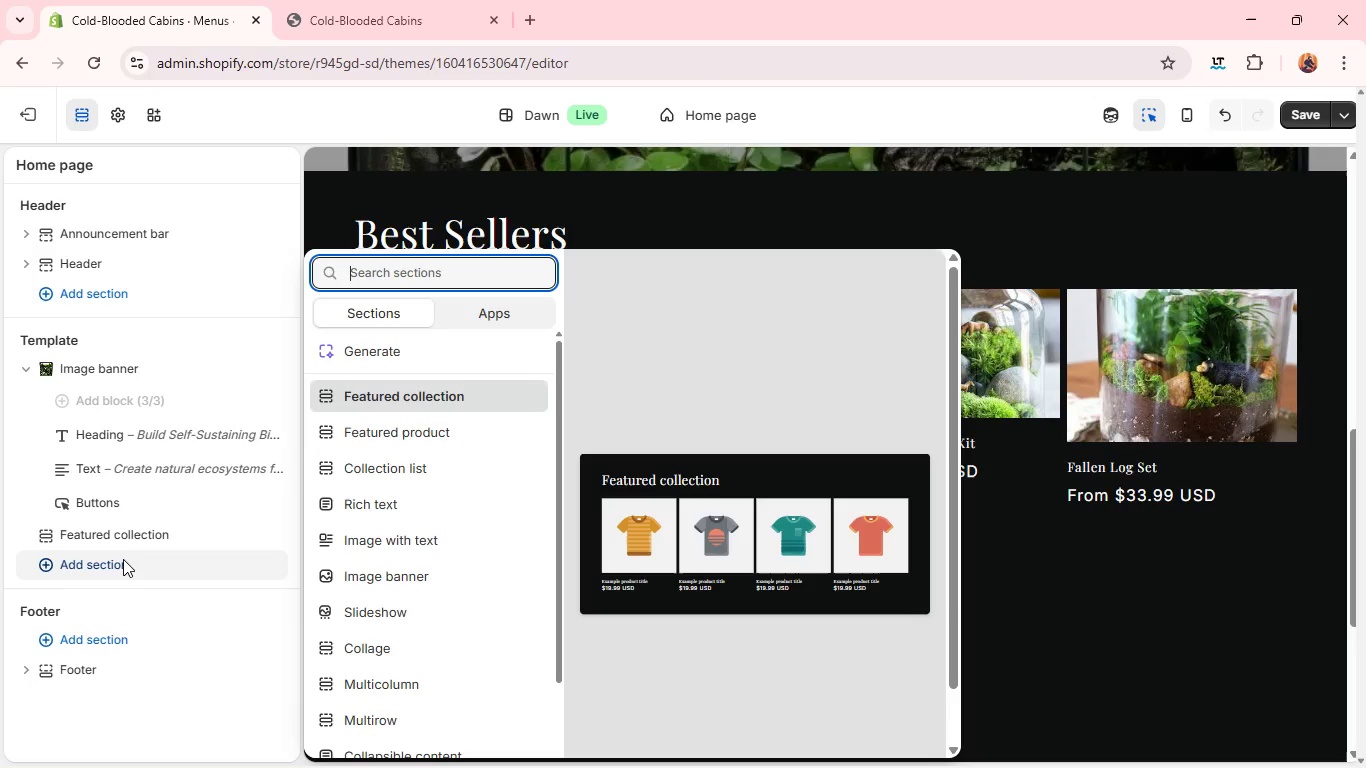 
left_click([360, 510])
 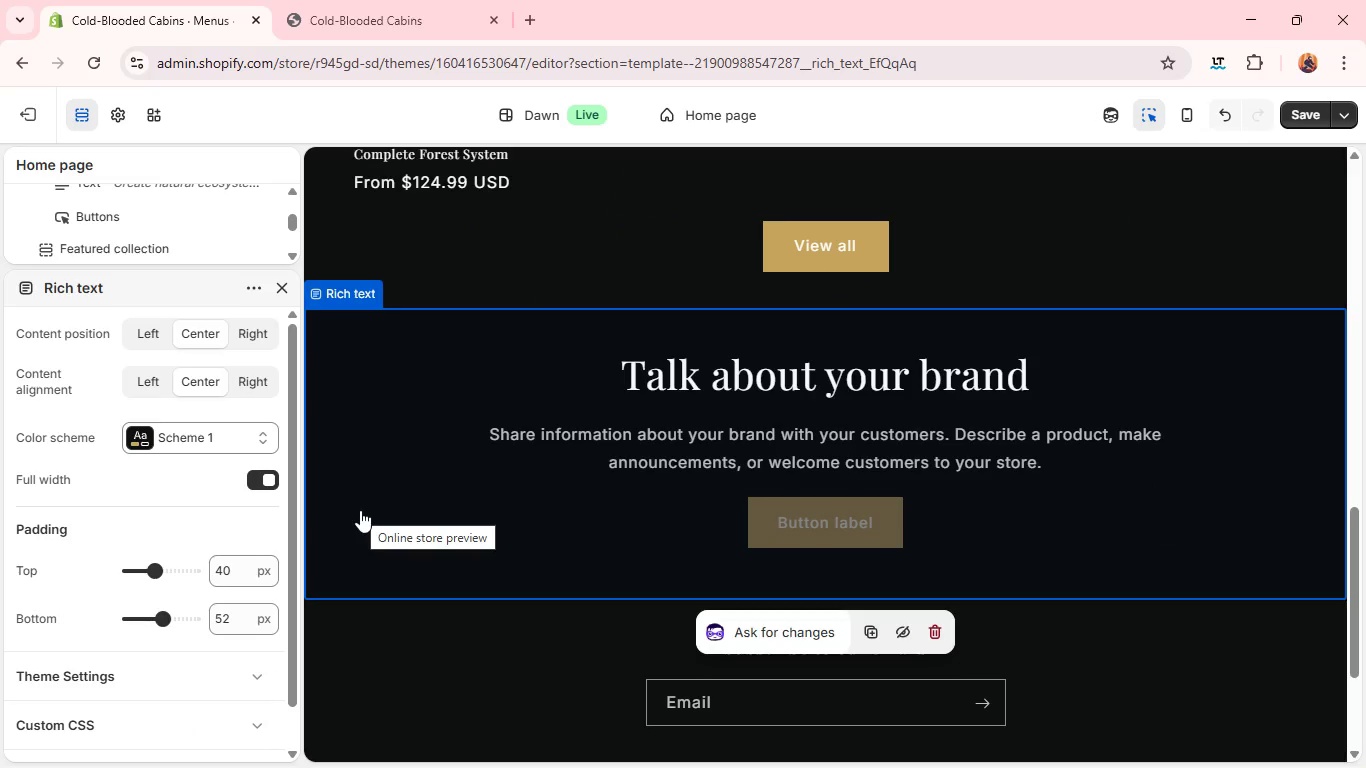 
left_click([734, 367])
 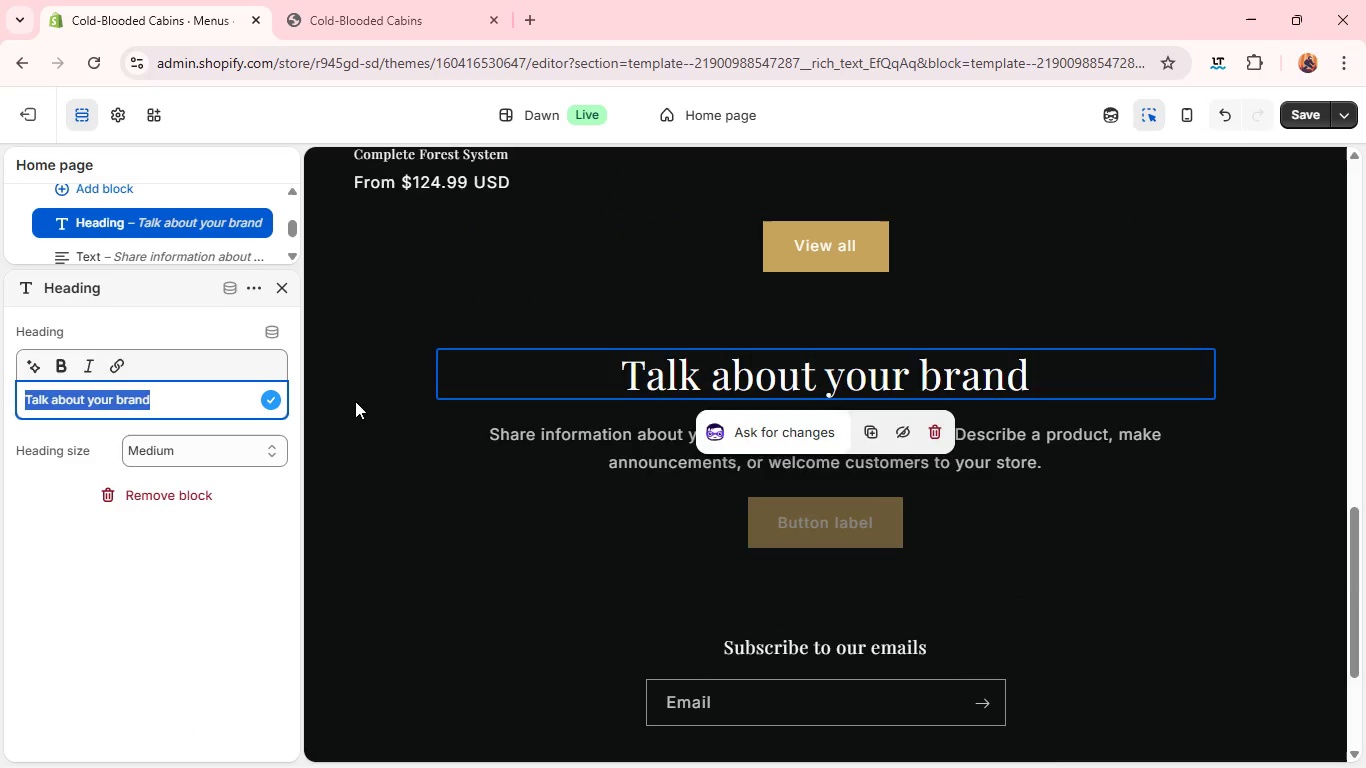 
type(Why Go Bioactive)
 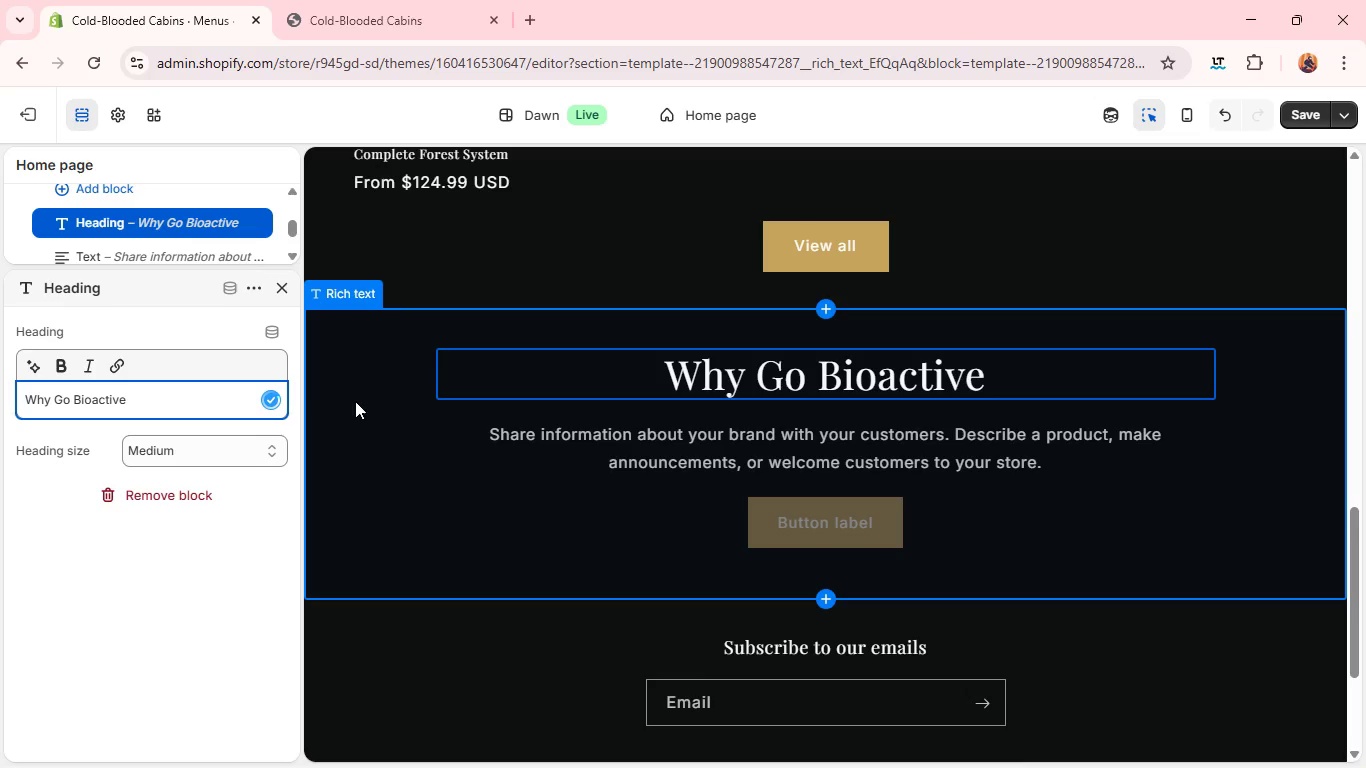 
hold_key(key=ShiftRight, duration=1.72)
 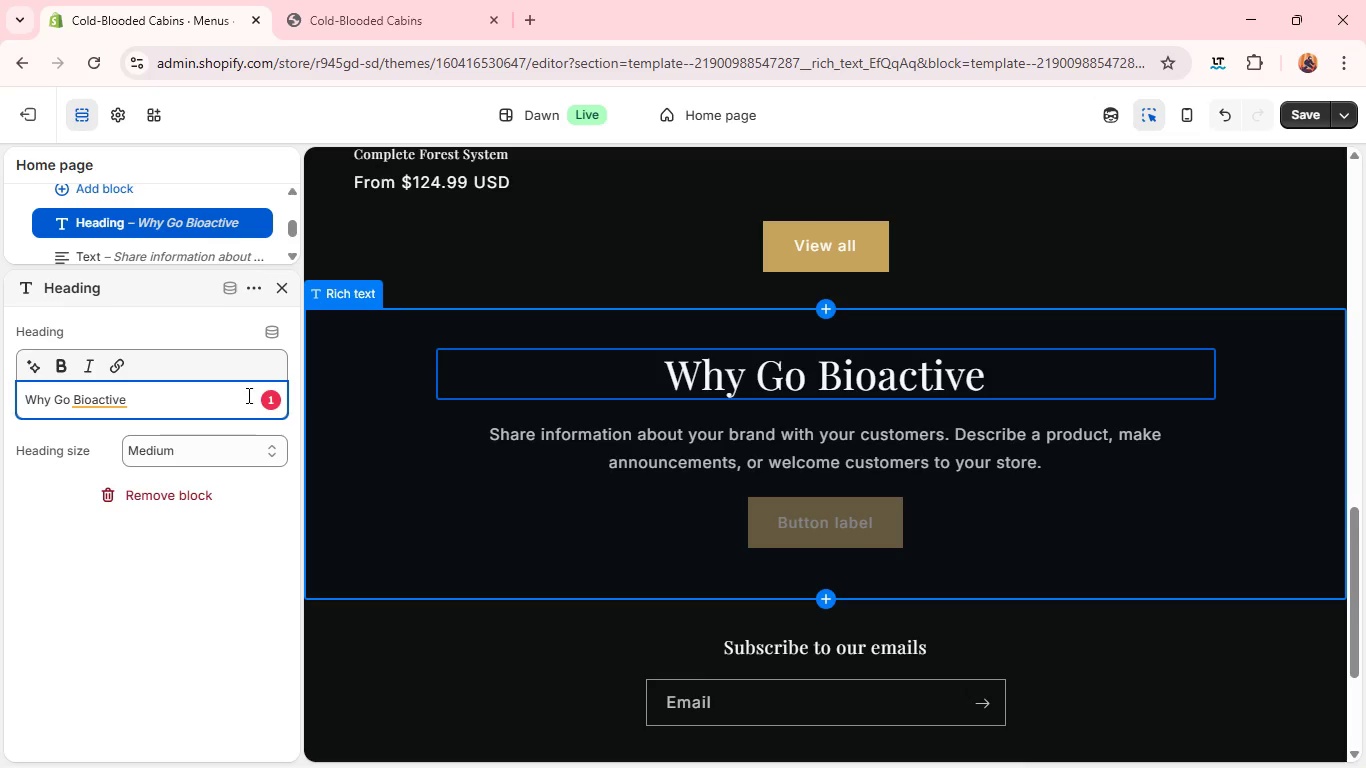 
key(Shift+Slash)
 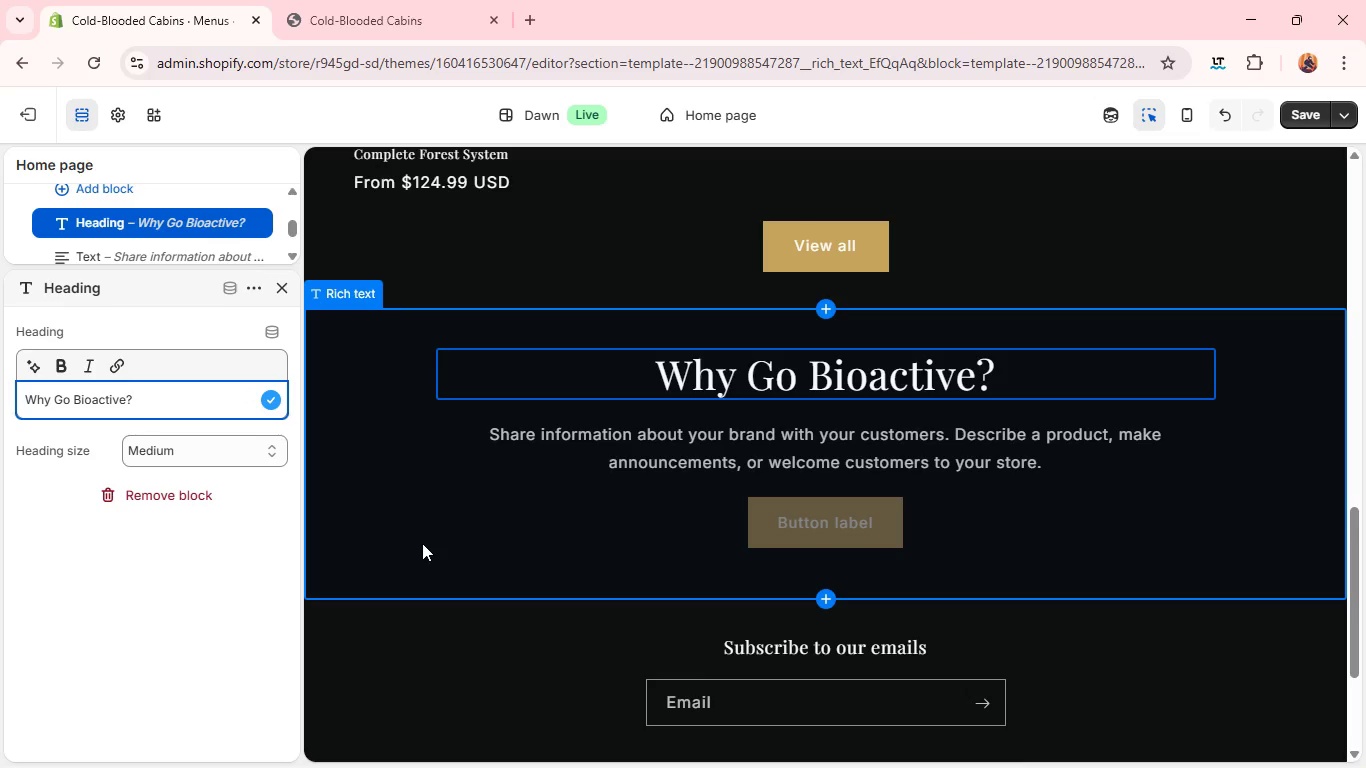 
left_click([564, 449])
 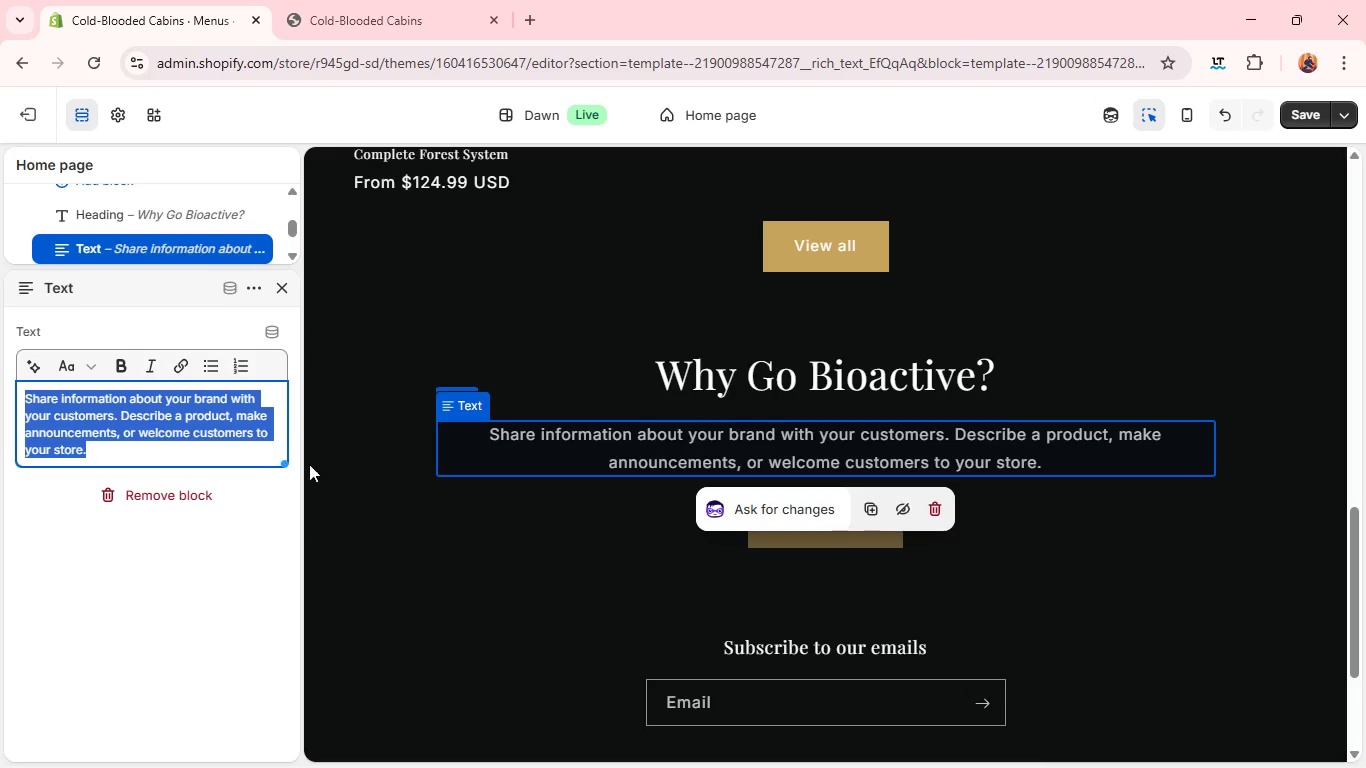 
type(TExt )
key(Backspace)
key(Backspace)
key(Backspace)
type(e)
key(Backspace)
key(Backspace)
type(ext)
key(Backspace)
key(Backspace)
key(Backspace)
key(Backspace)
type(bioactve enclouse)
key(Backspace)
type(res replicate )
 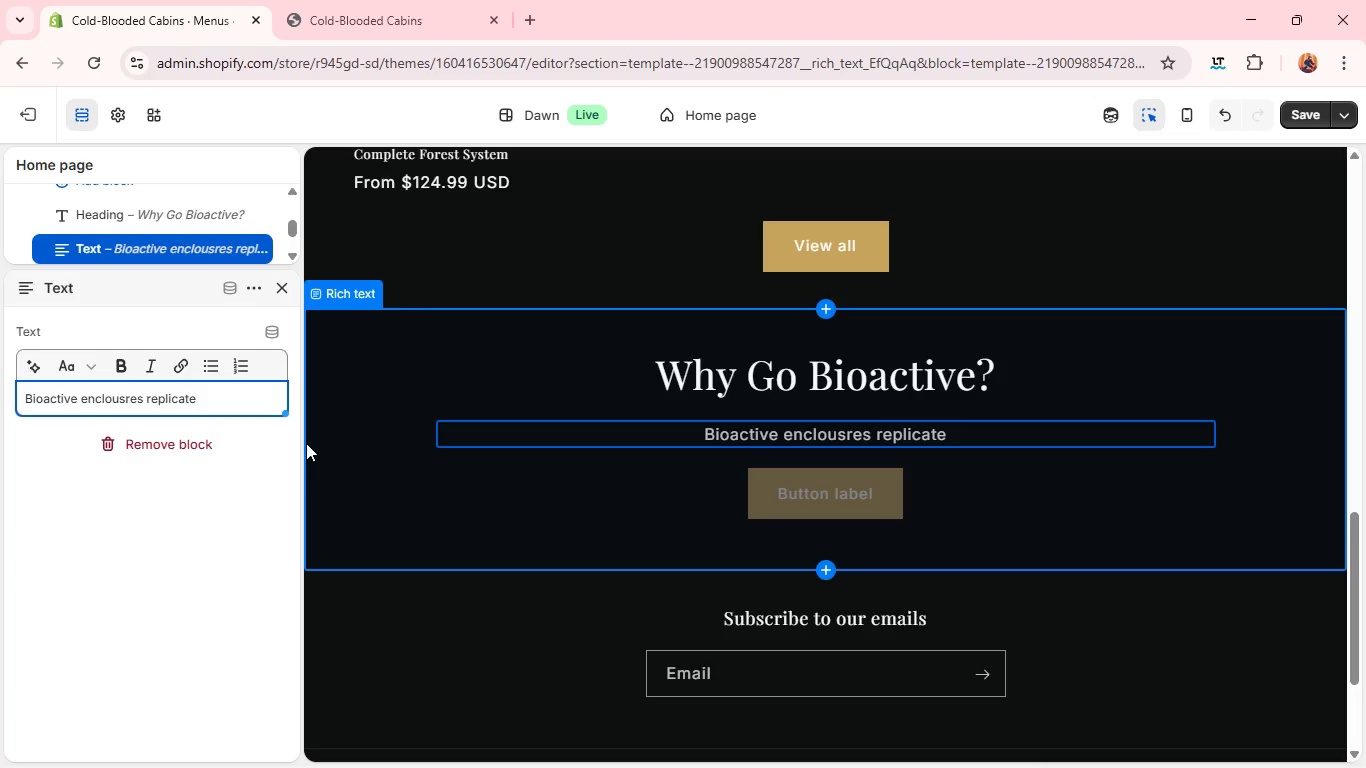 
wait(5.78)
 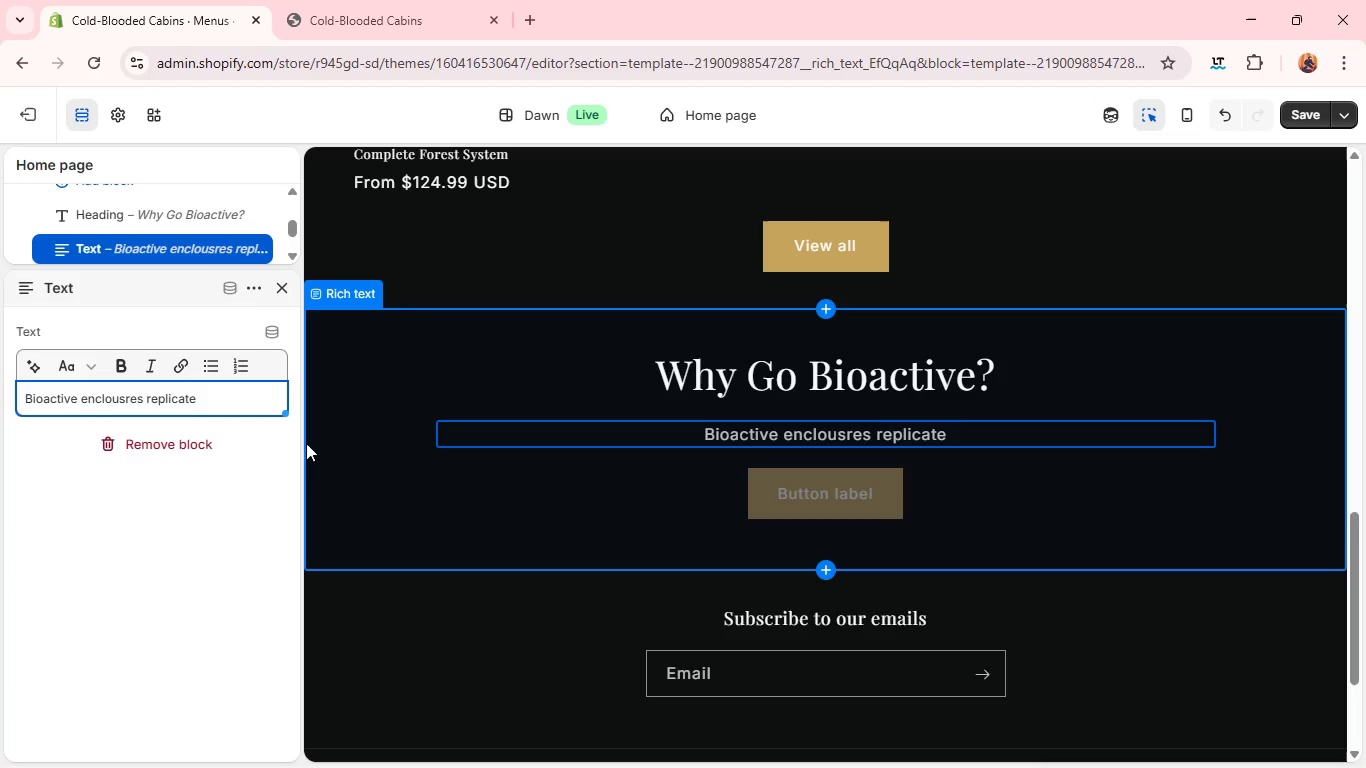 
type(natural exo)
key(Backspace)
key(Backspace)
type(cosys)
key(Backspace)
 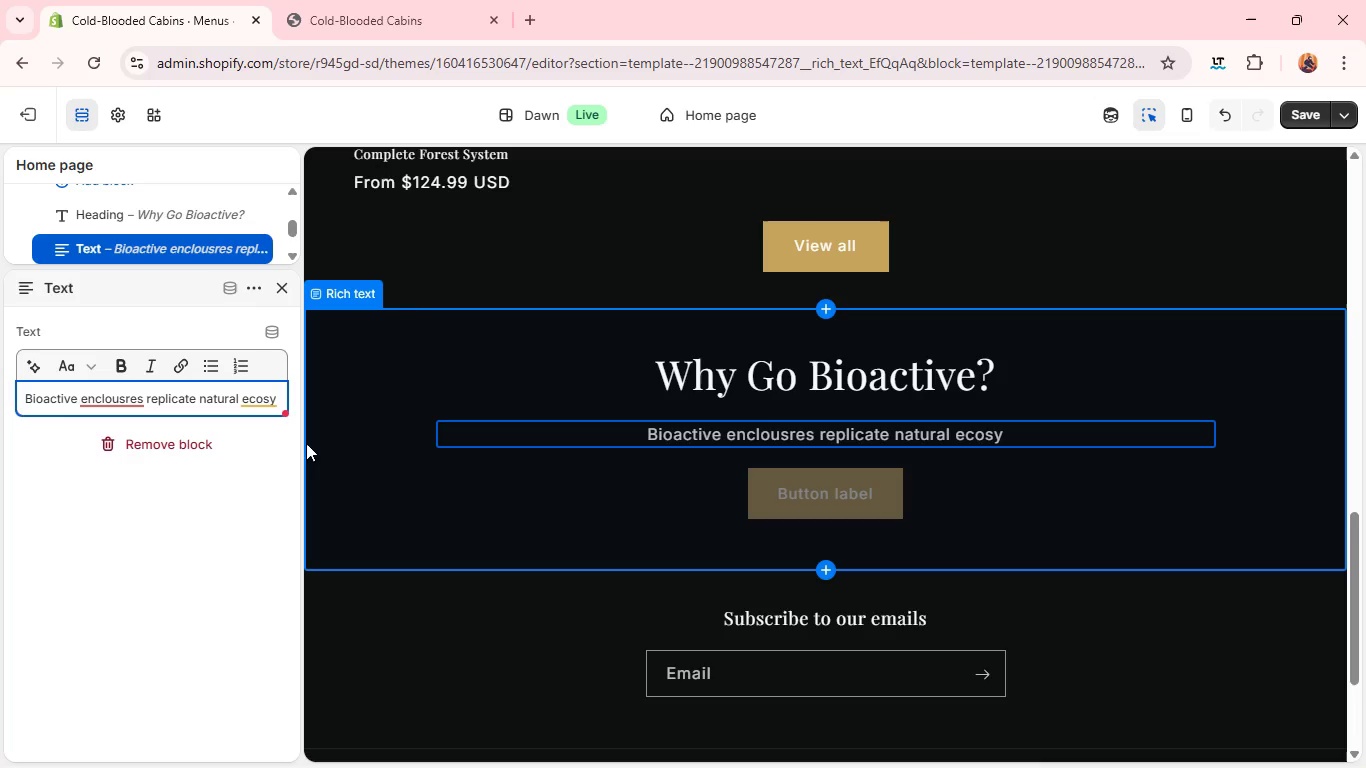 
wait(8.62)
 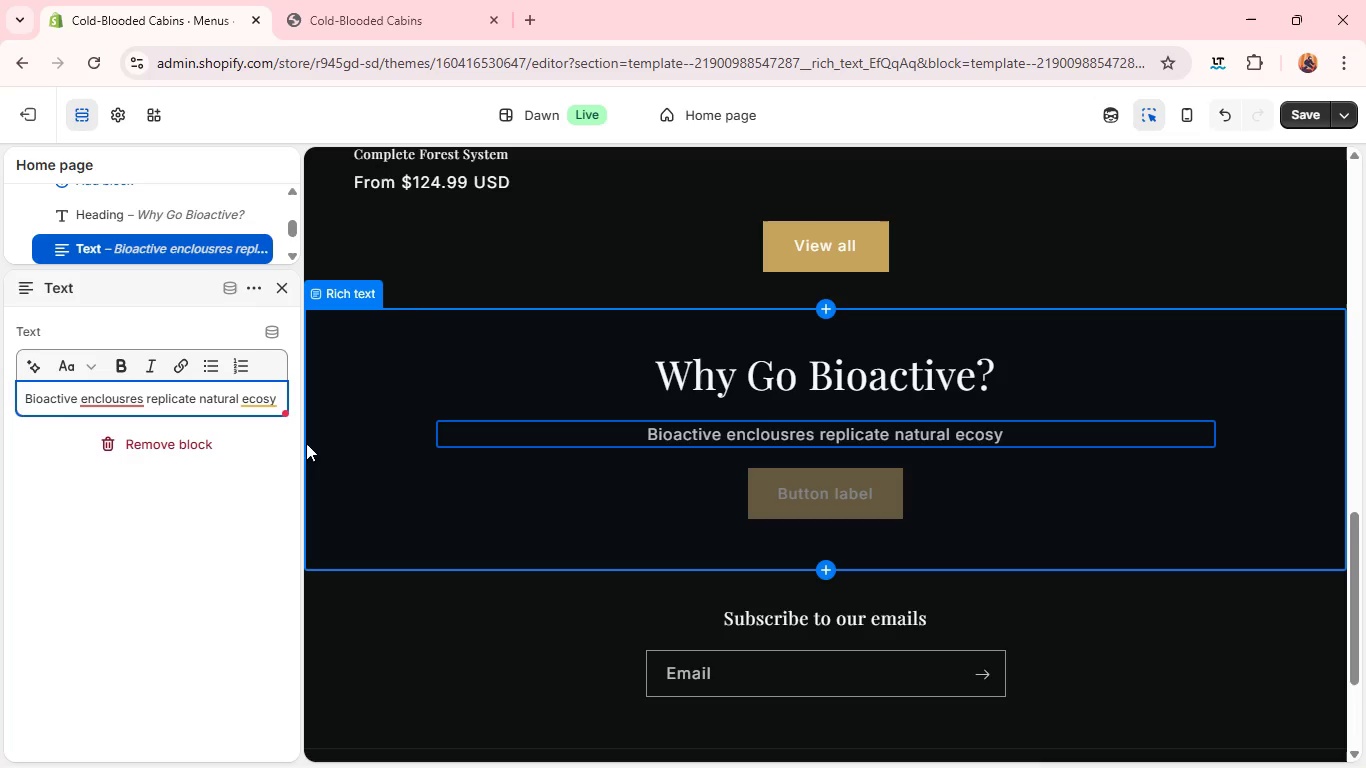 
type(stems, allowing benefical )
 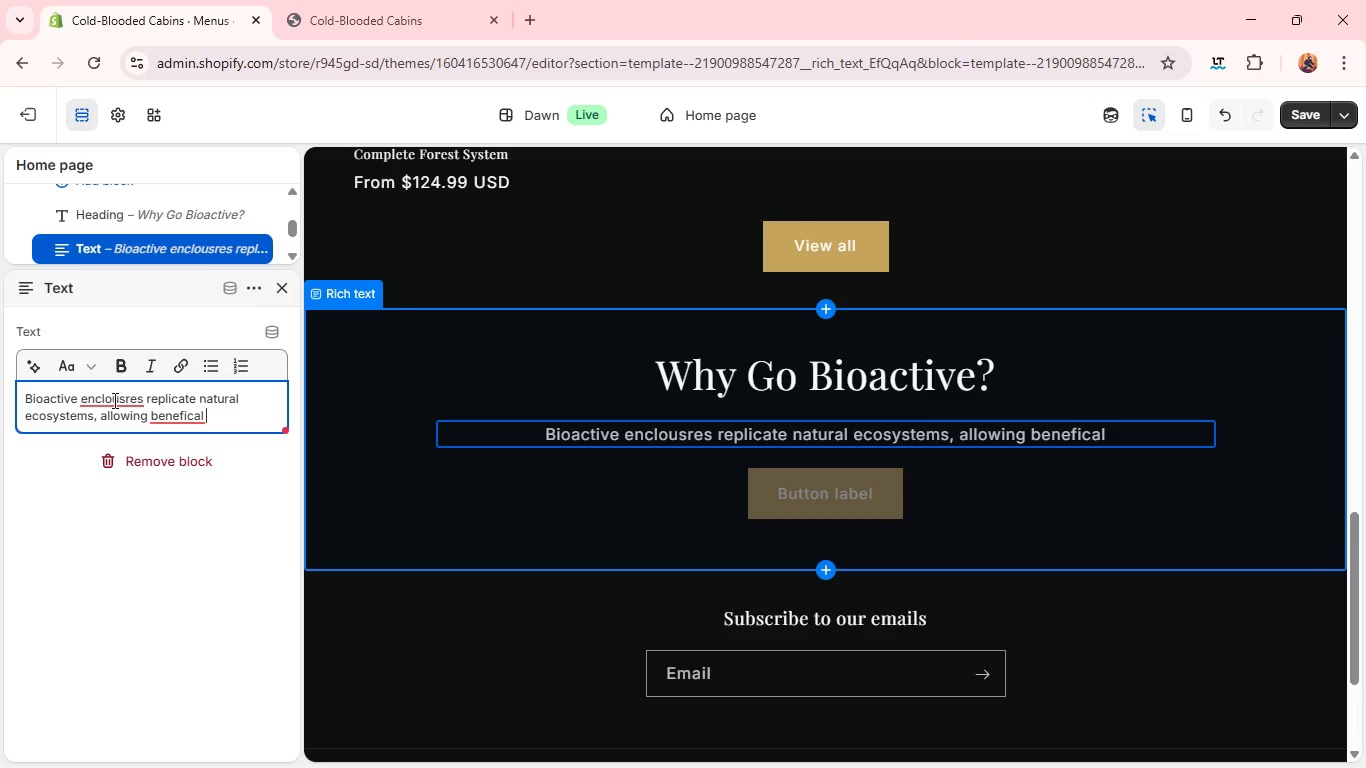 
left_click([112, 400])
 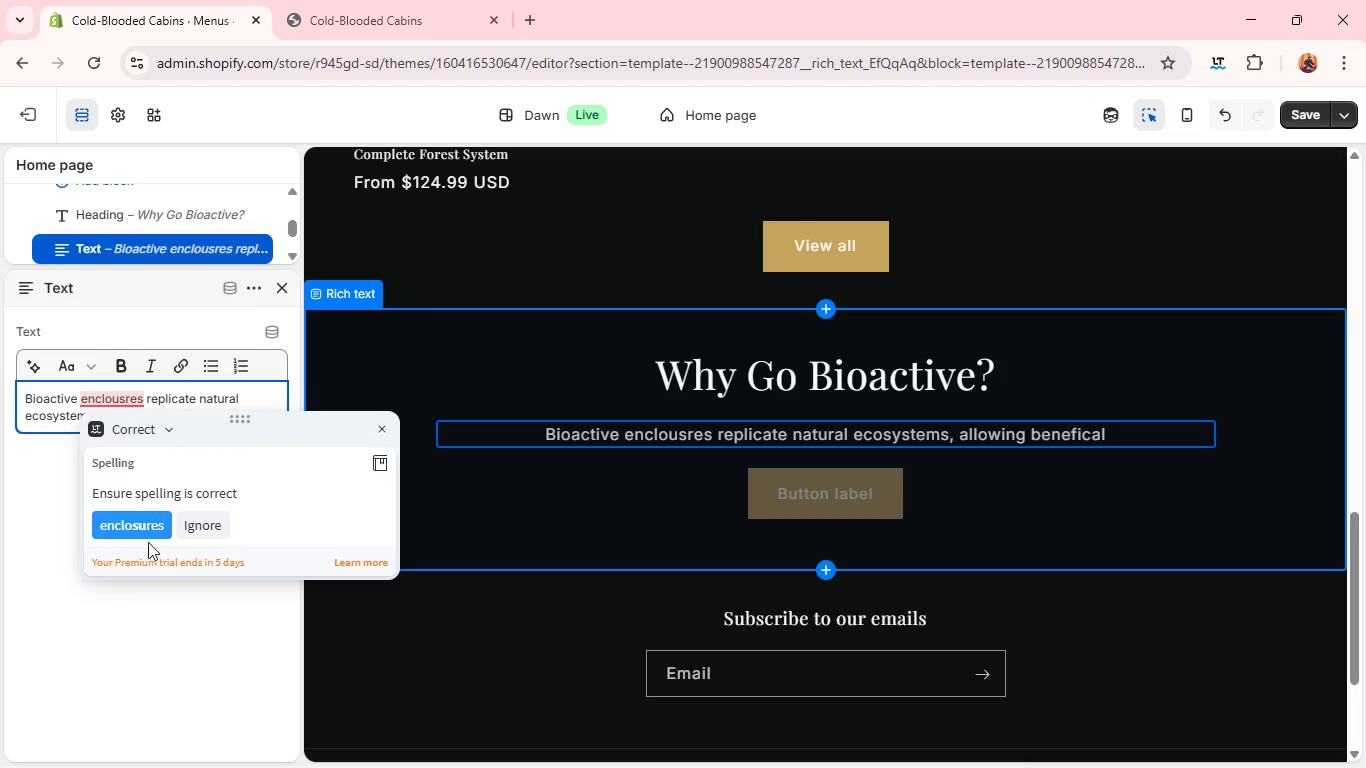 
left_click([148, 526])
 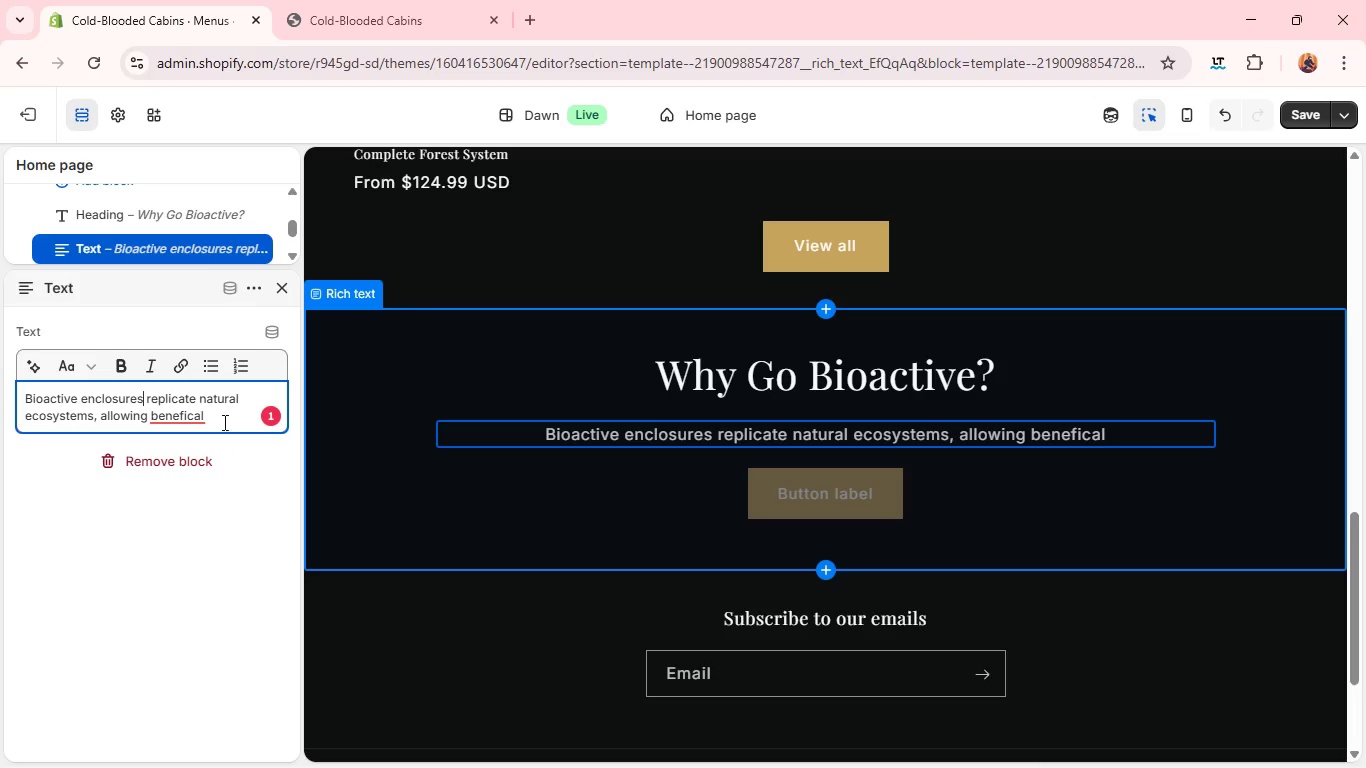 
left_click([222, 411])
 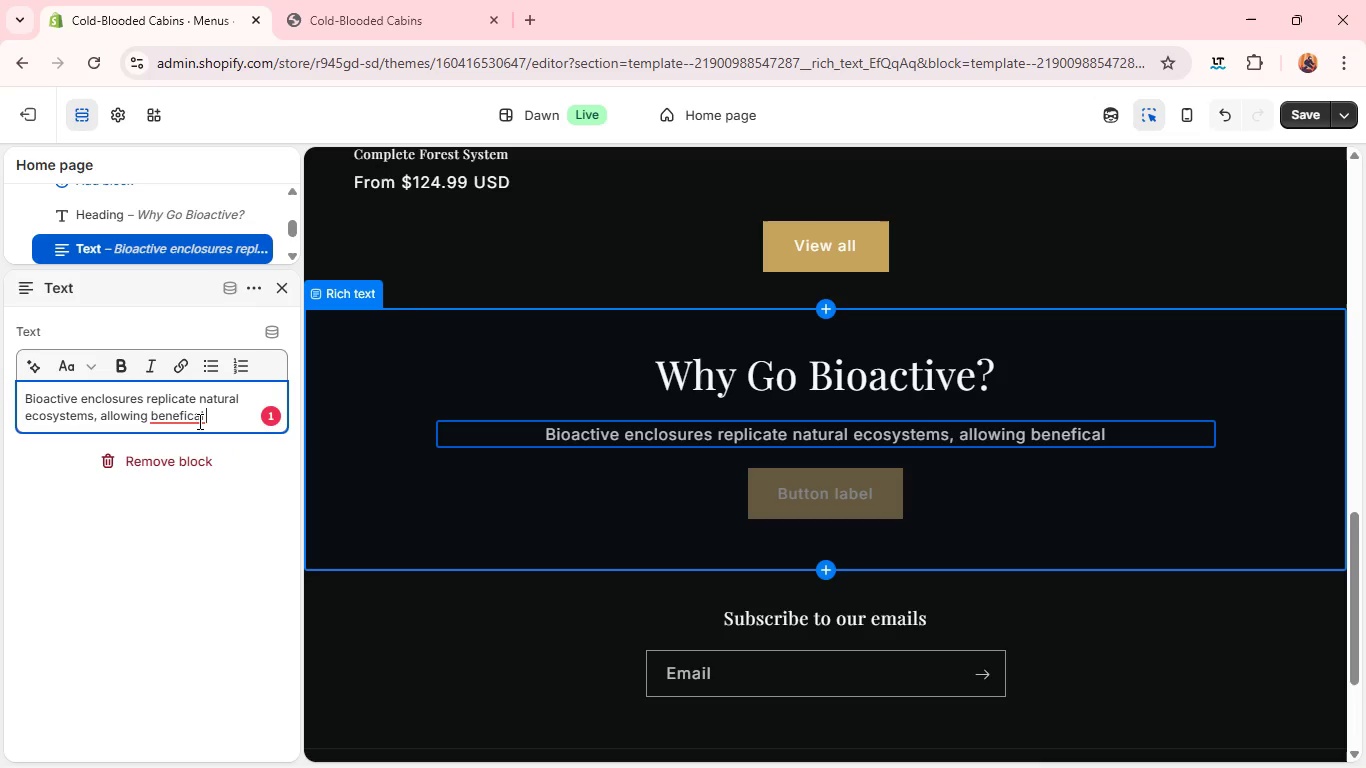 
left_click([183, 410])
 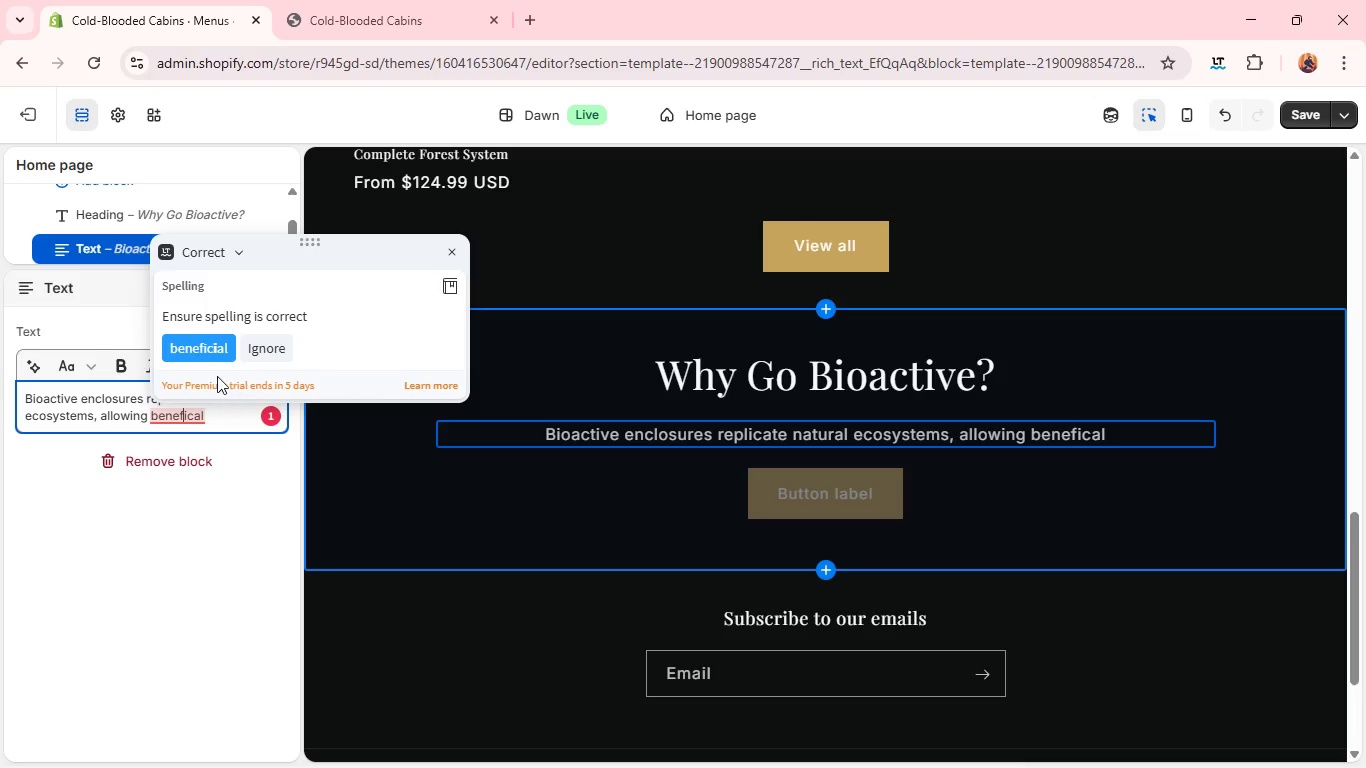 
left_click([211, 349])
 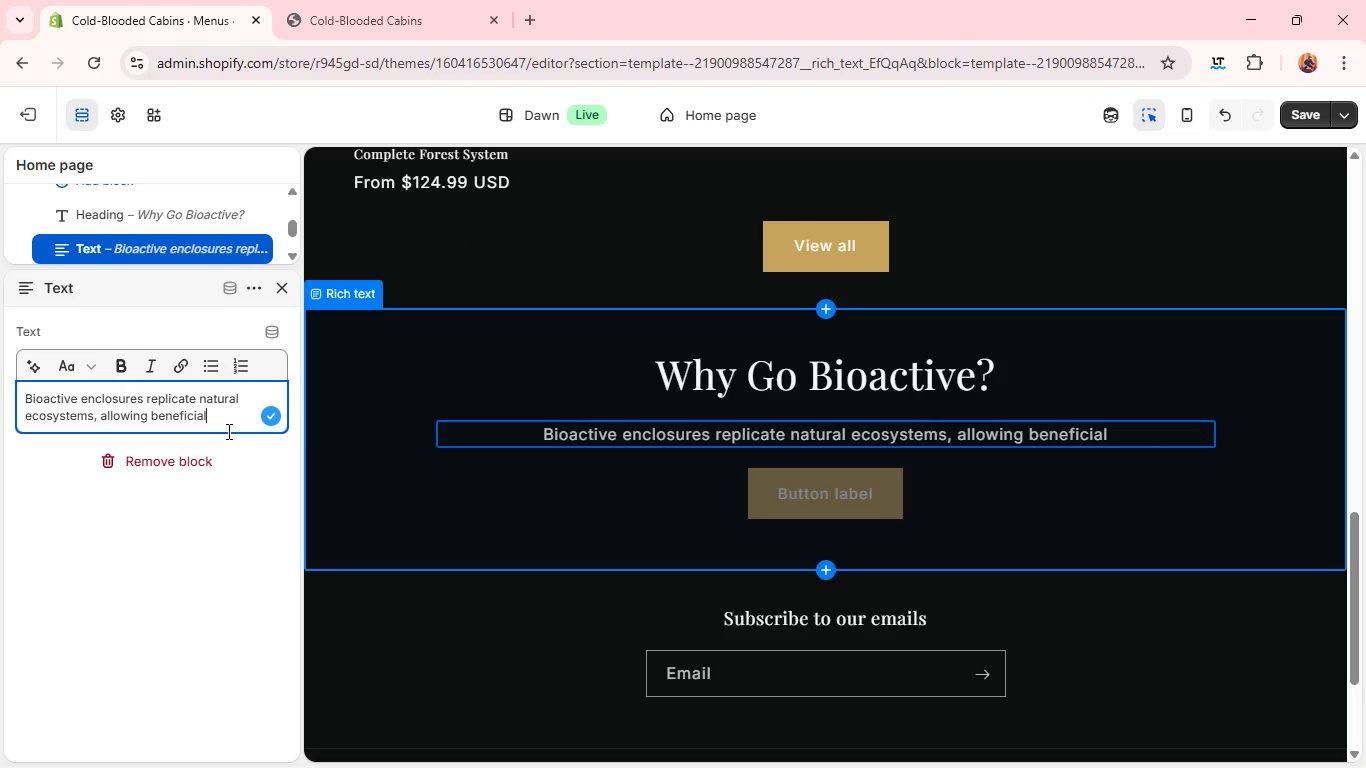 
type( organism to break down waste and support plant growth. This creates a self-sustaning)
 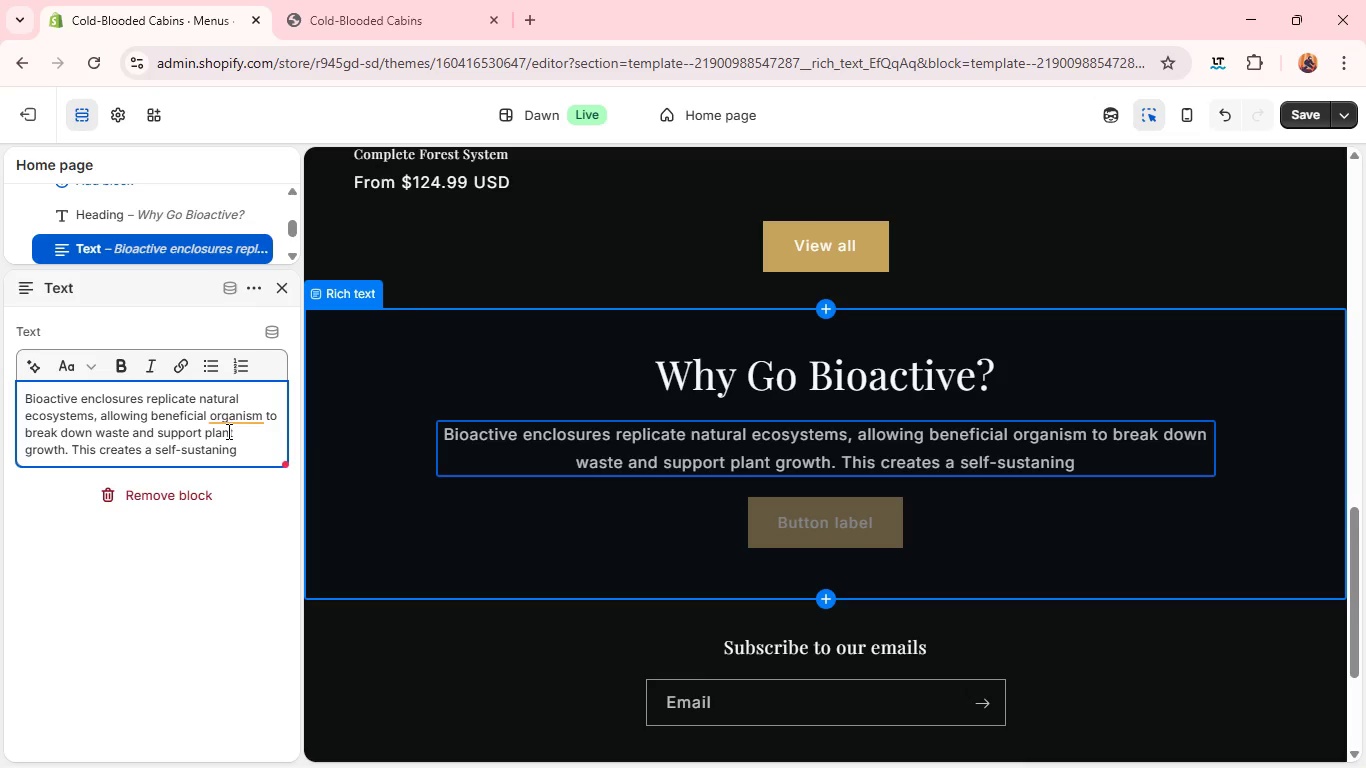 
type( environment that reduces maintenace while improviding to]]your reptils)
key(Backspace)
type('s health and behavior.)
 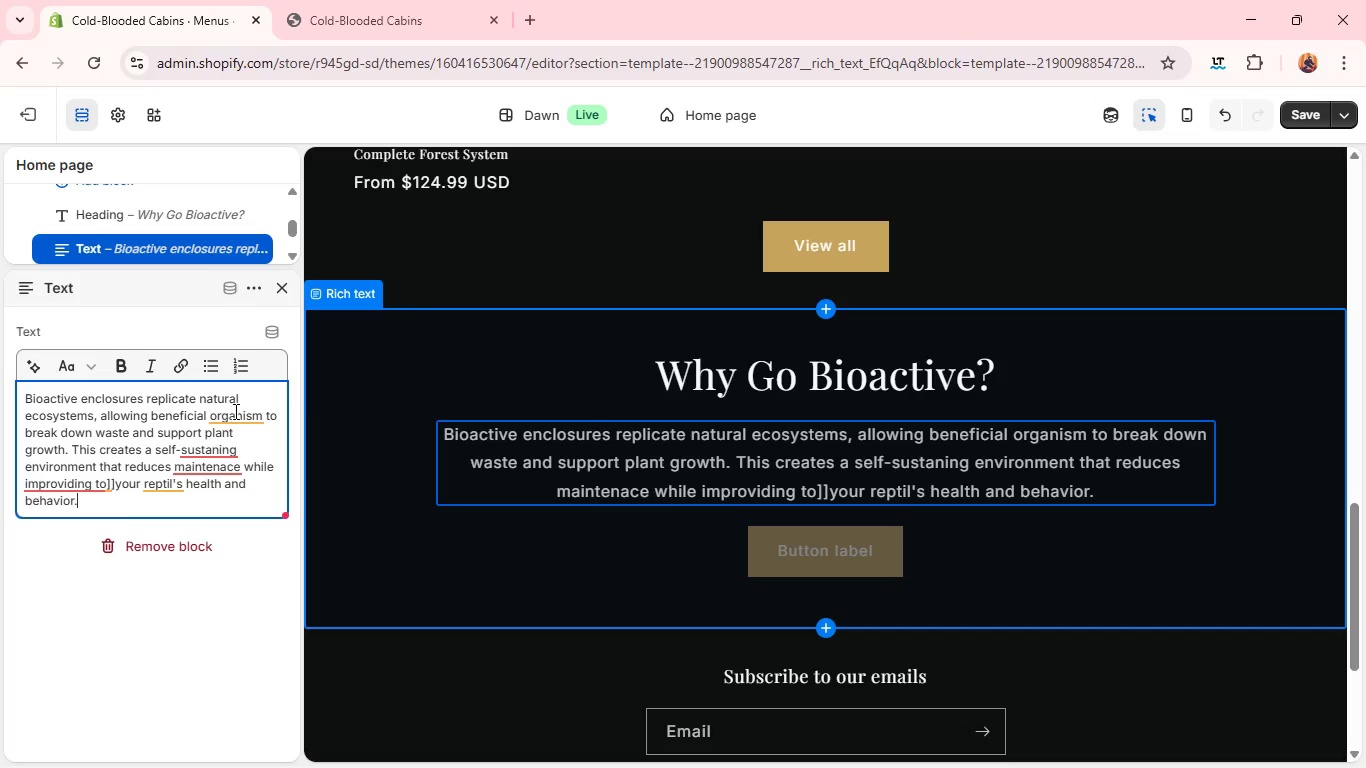 
left_click([234, 411])
 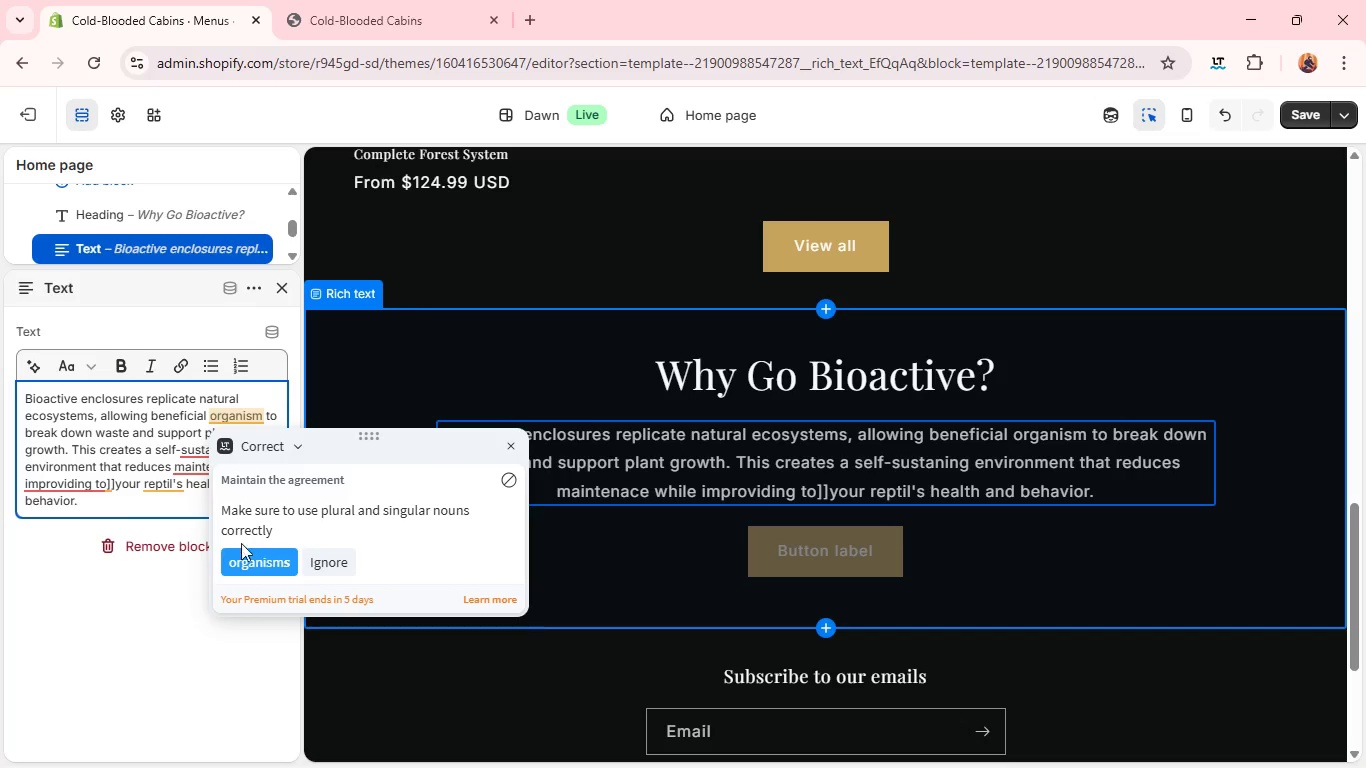 
left_click([248, 556])
 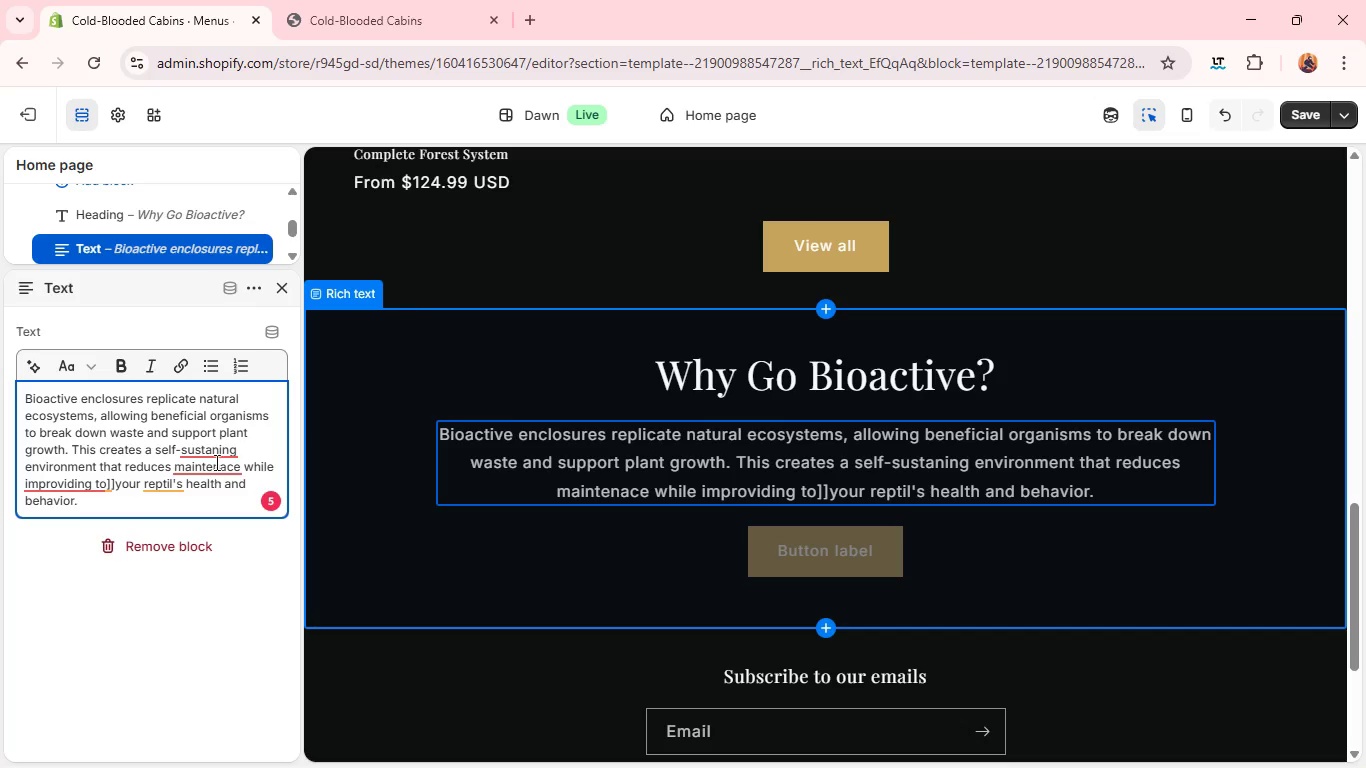 
left_click([211, 438])